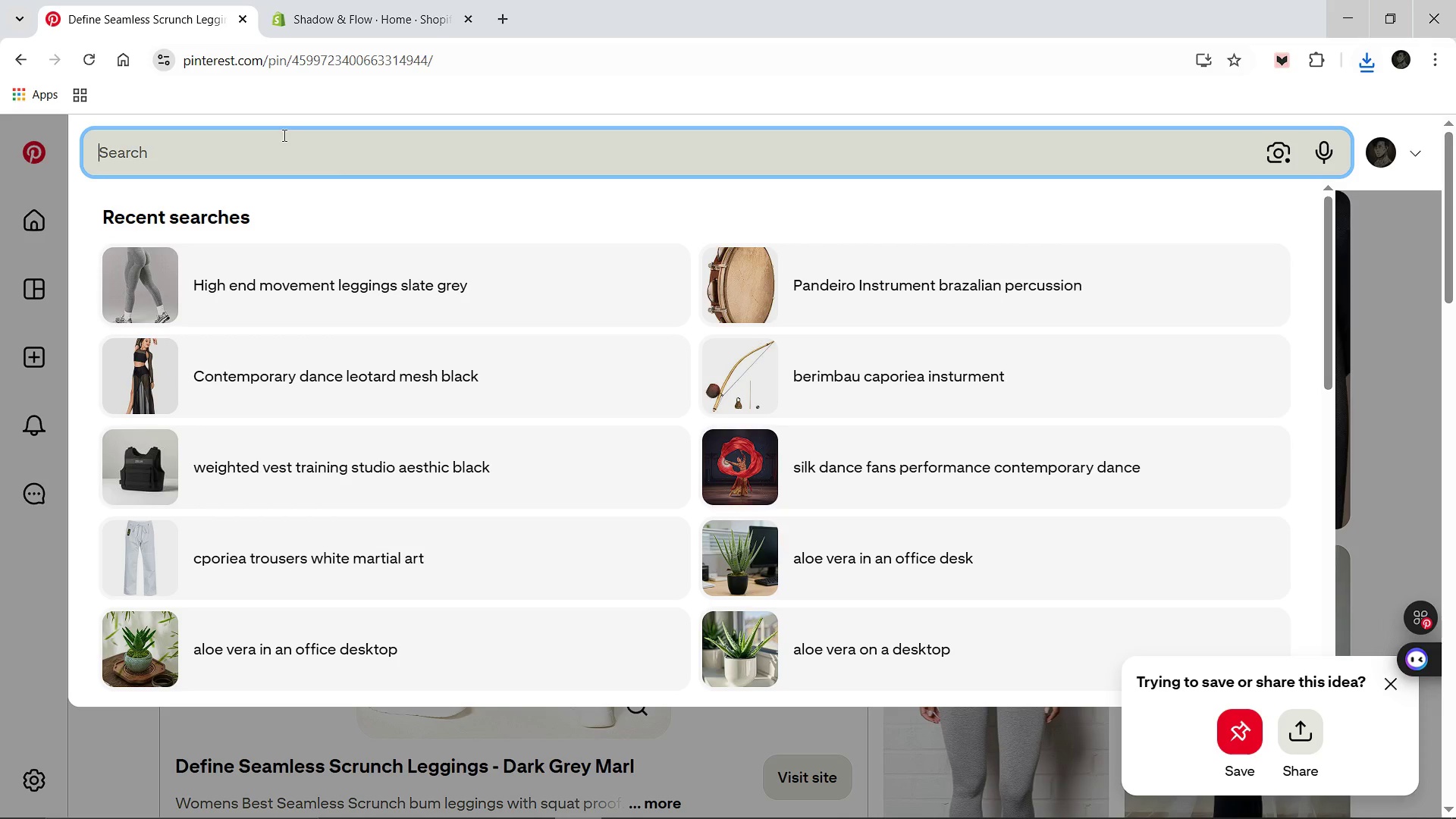 
type(Panderio Instrument brazalian precussion)
 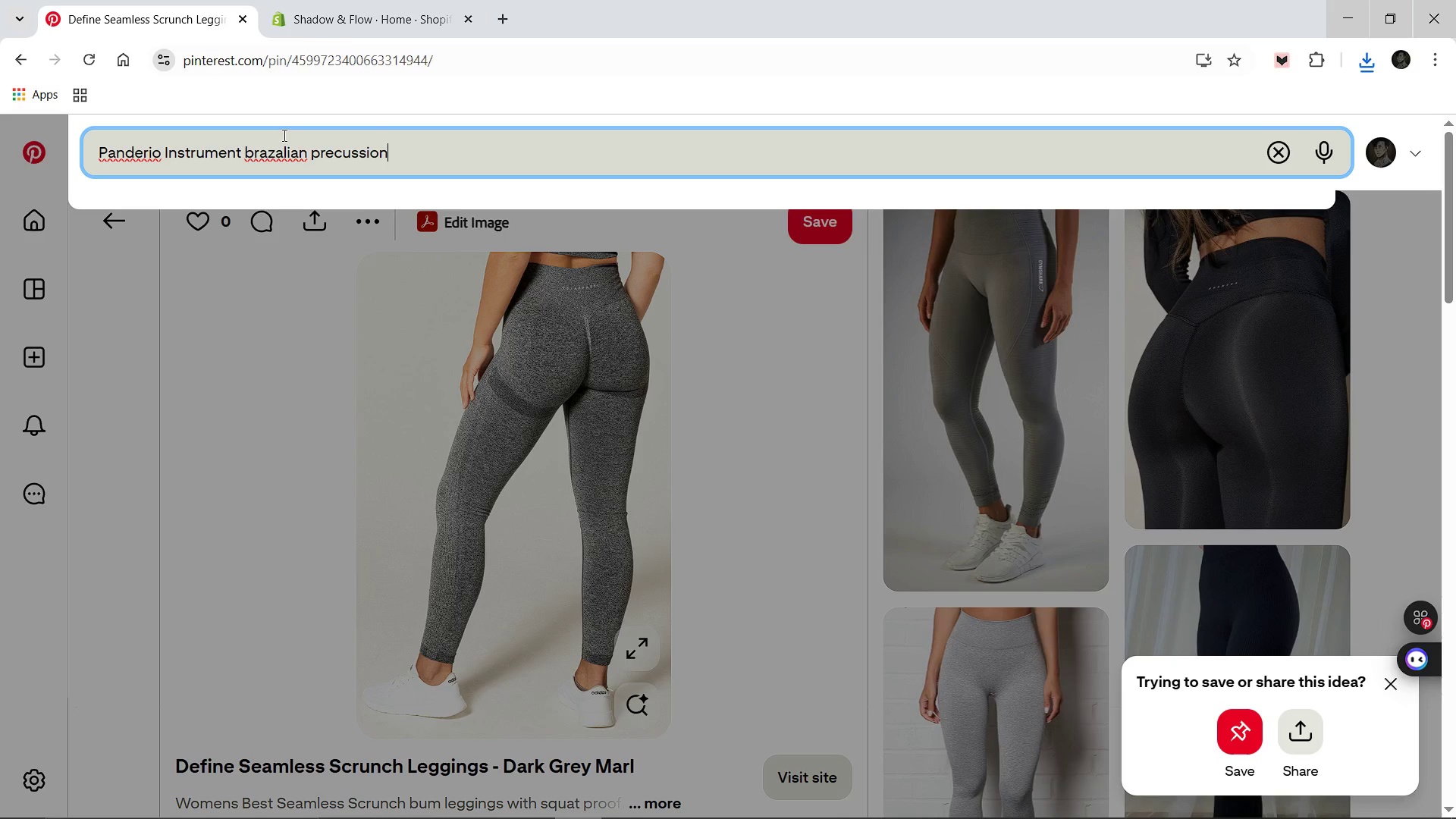 
key(Enter)
 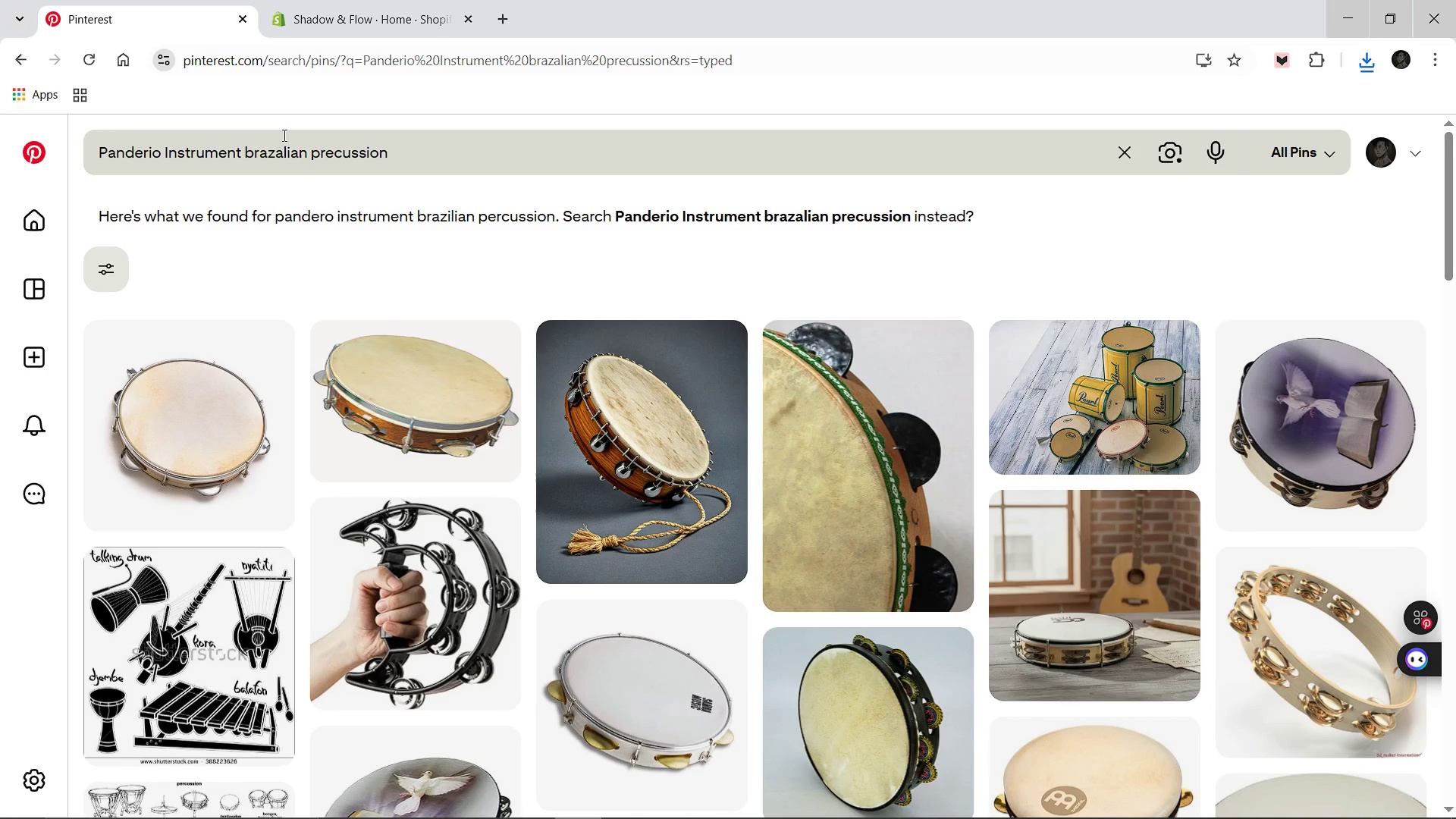 
wait(14.52)
 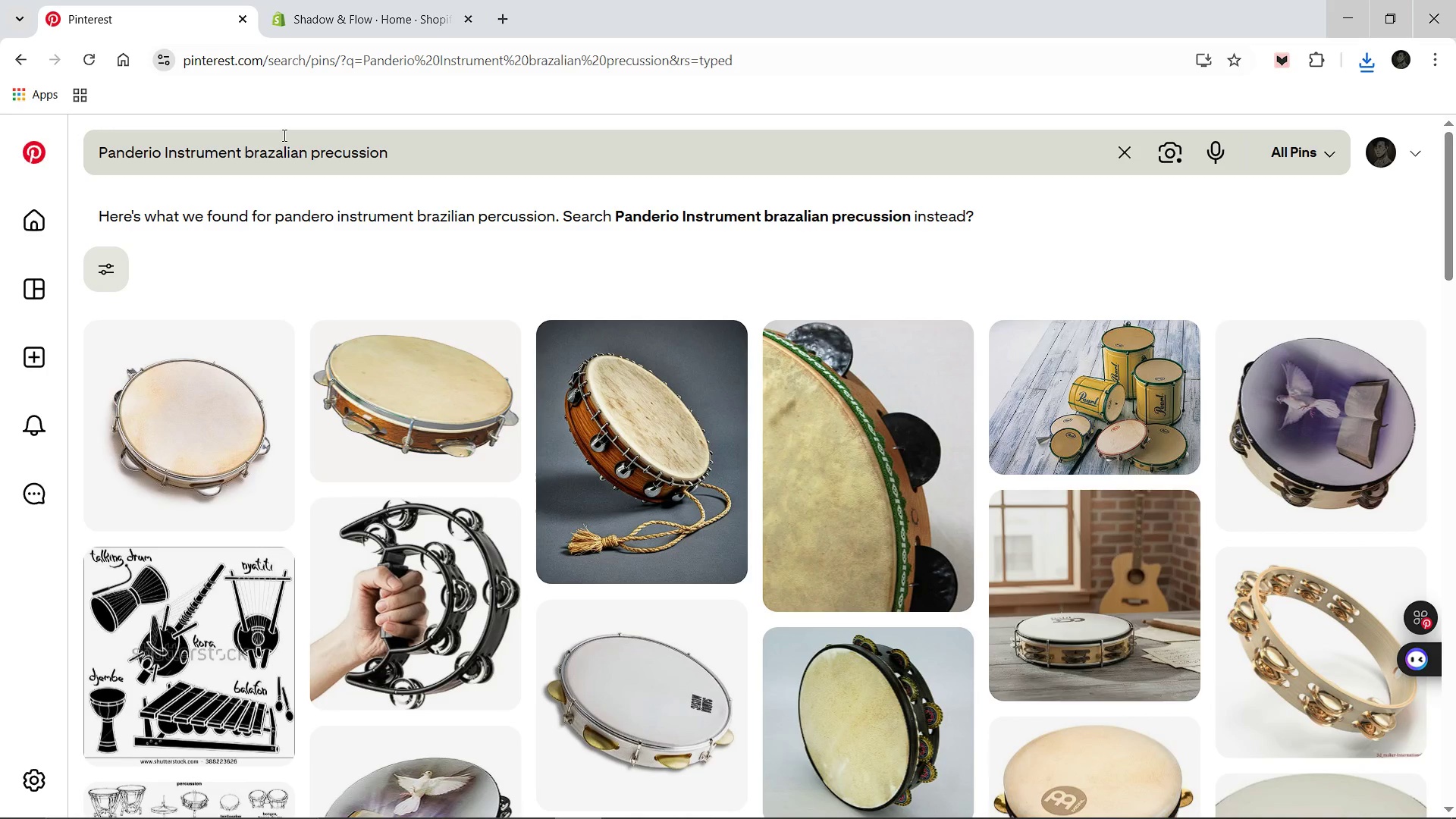 
left_click([612, 445])
 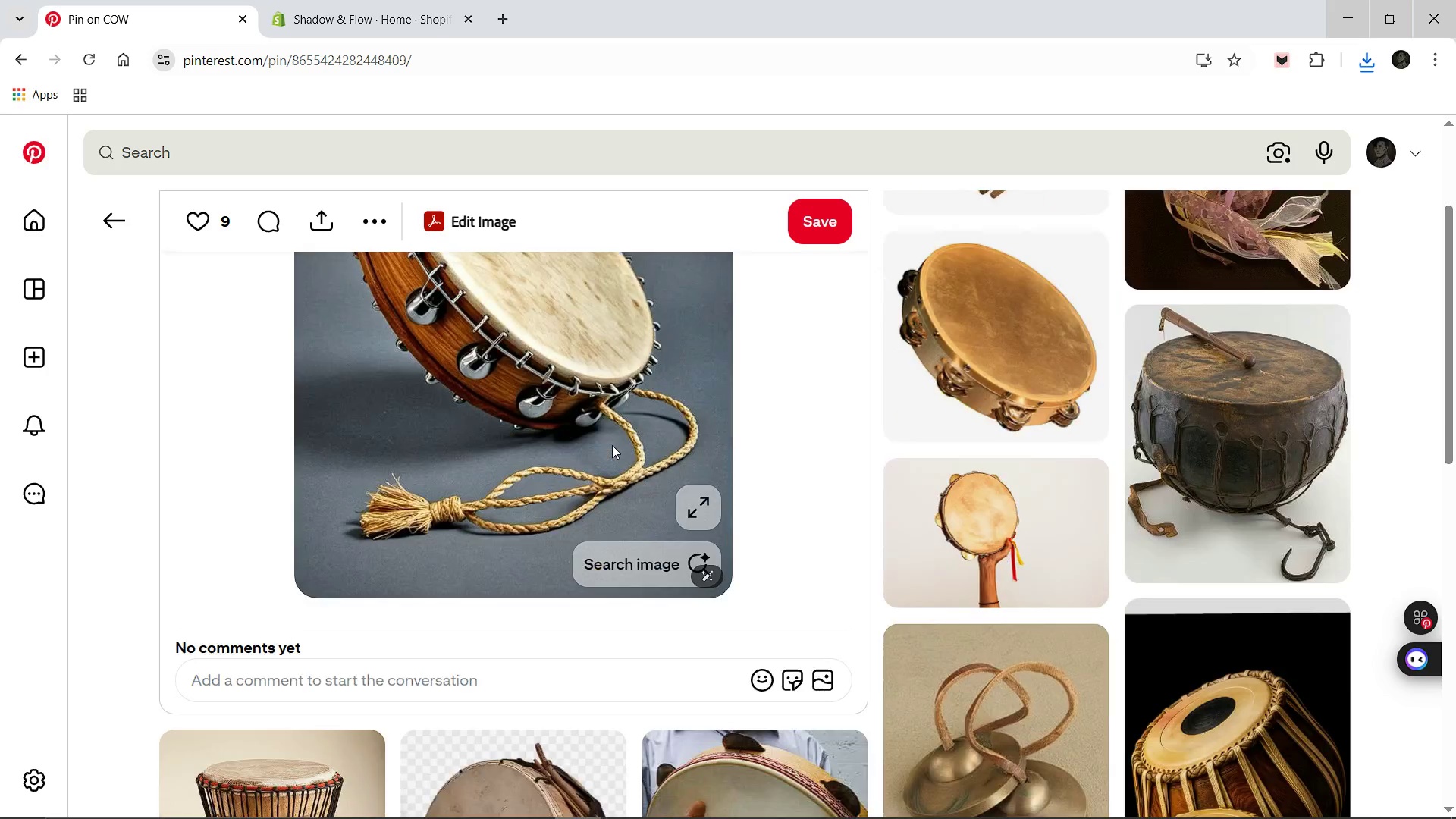 
wait(5.23)
 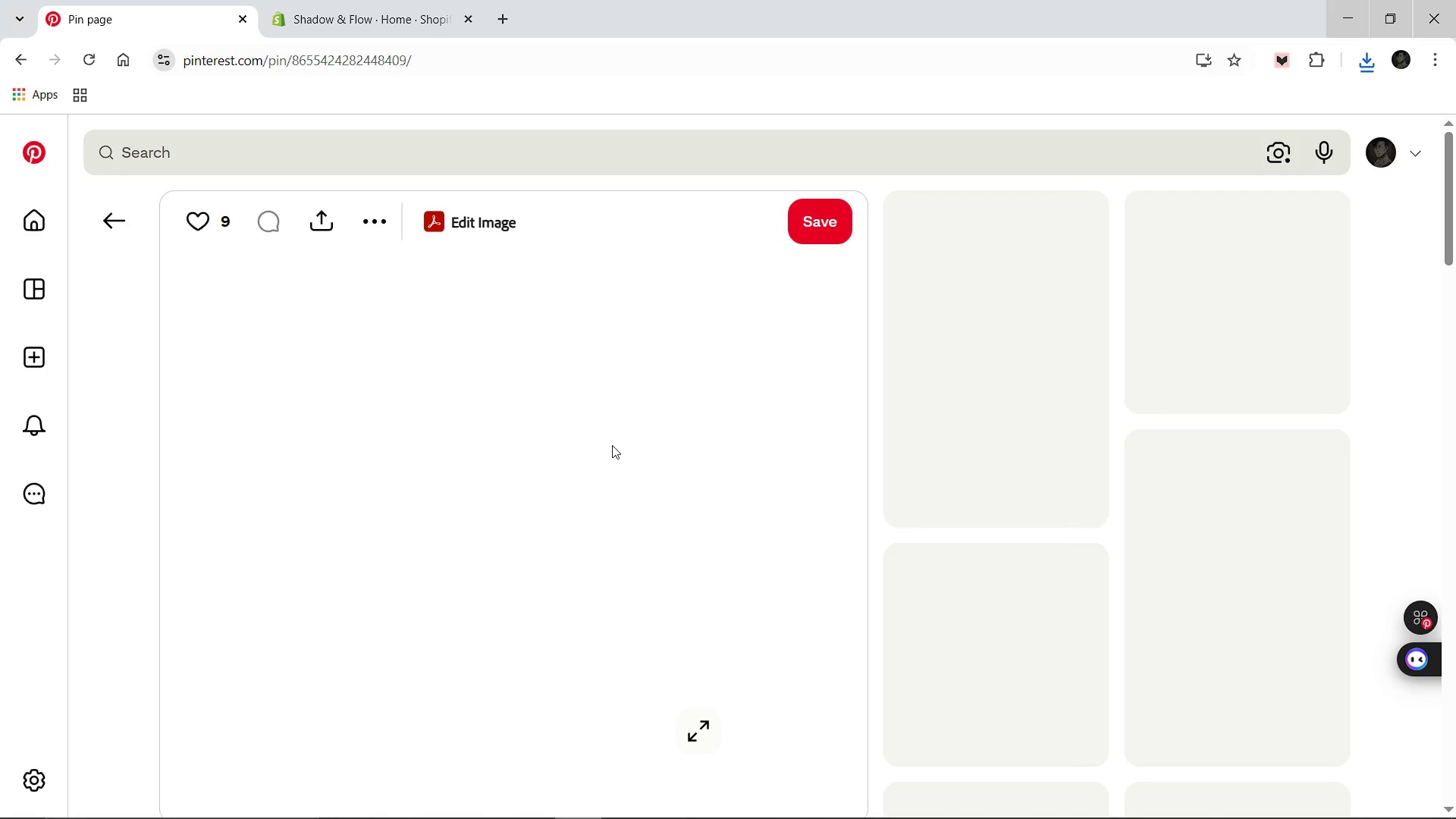 
right_click([612, 445])
 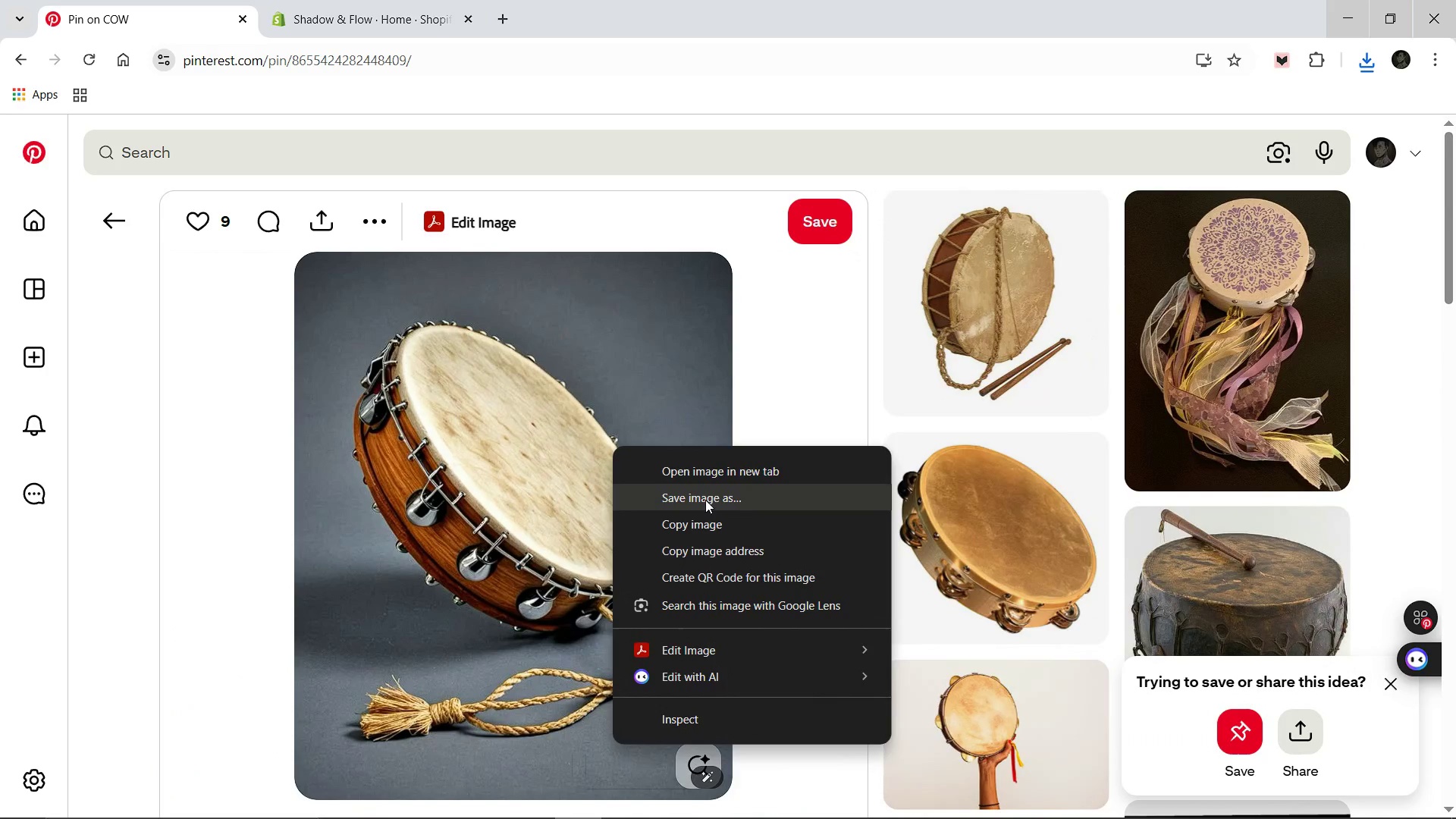 
left_click([710, 500])
 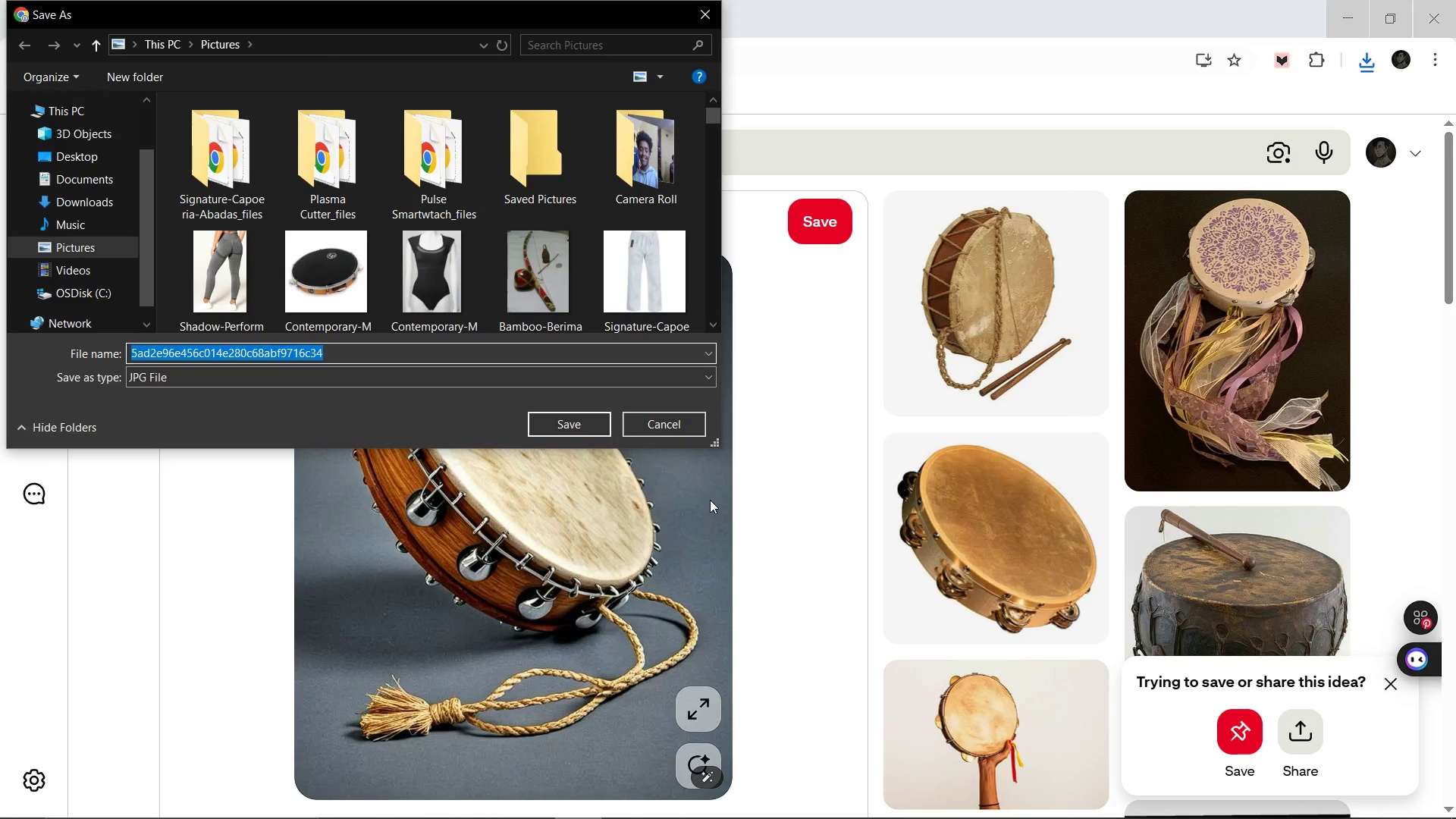 
wait(5.08)
 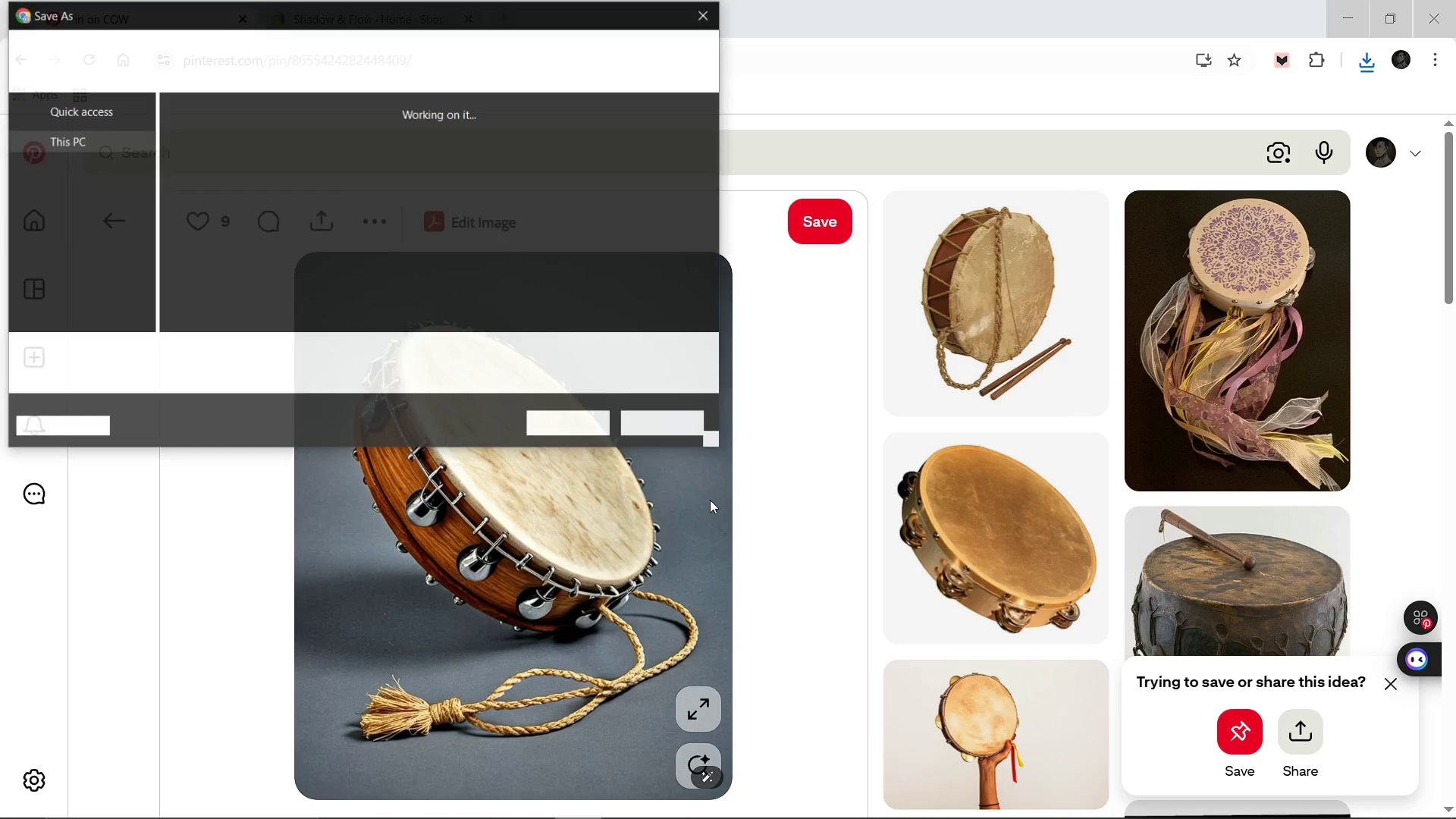 
type(Professional-Pande)
 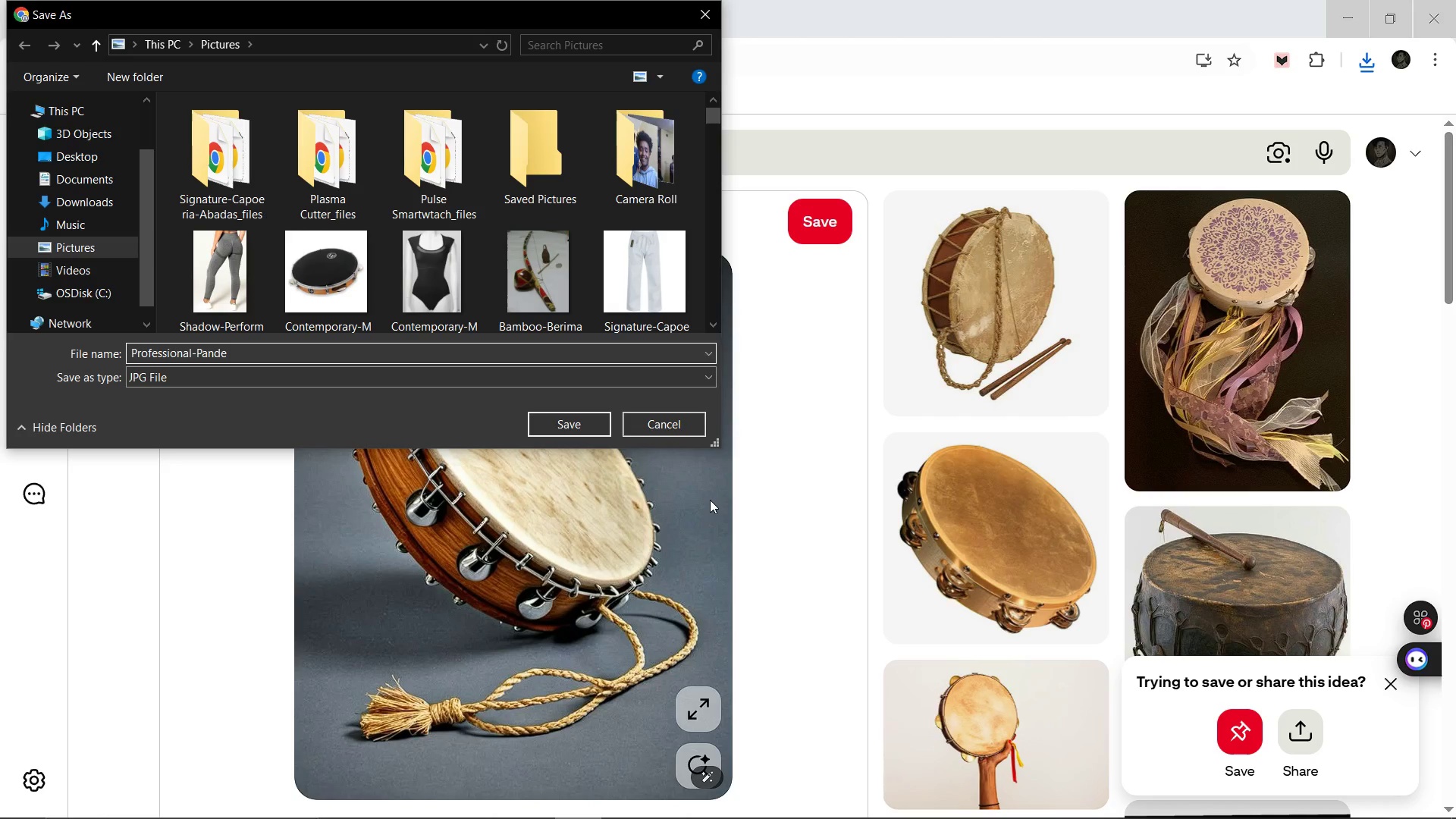 
type(rio 10in)
 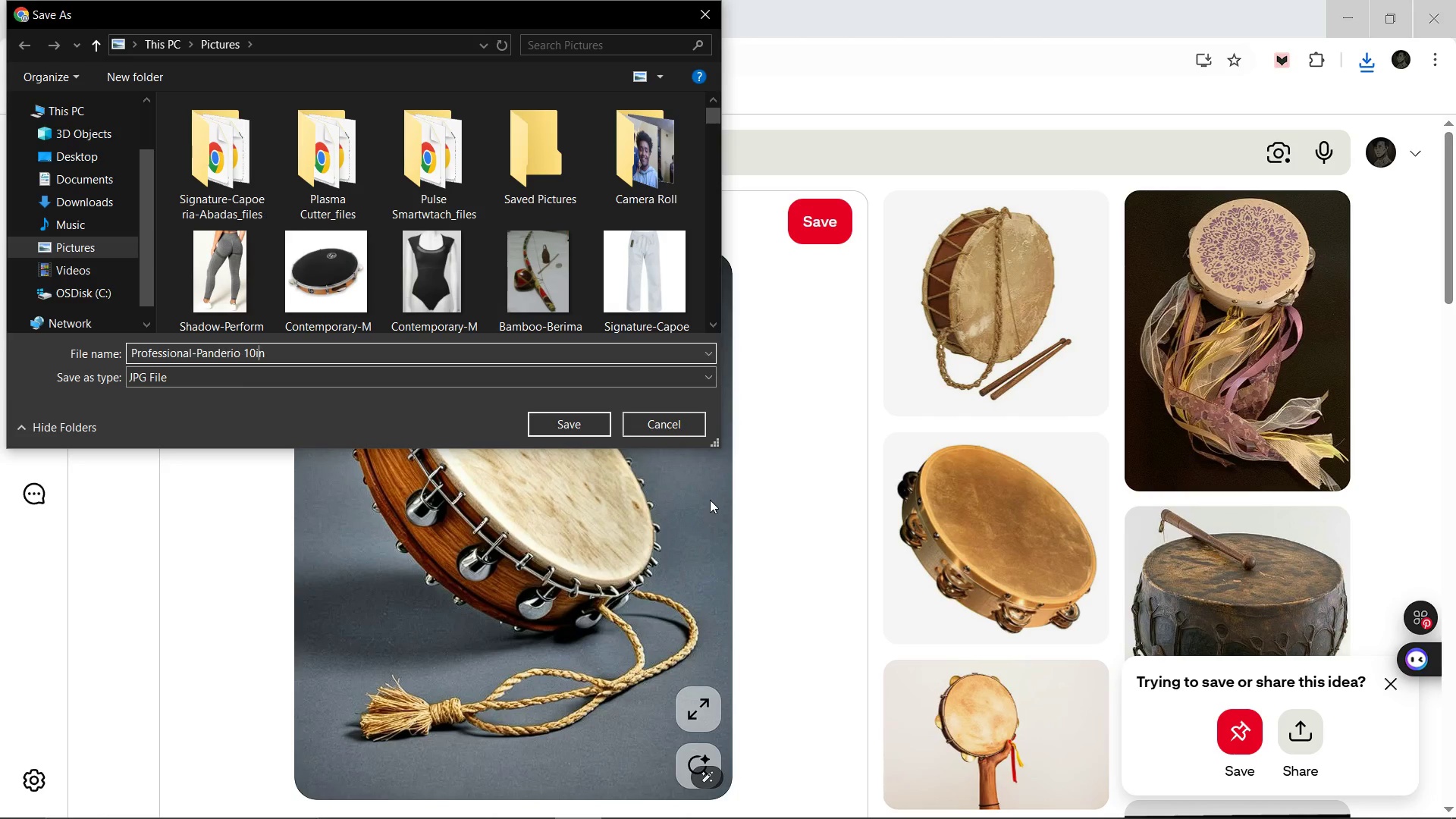 
key(ArrowLeft)
 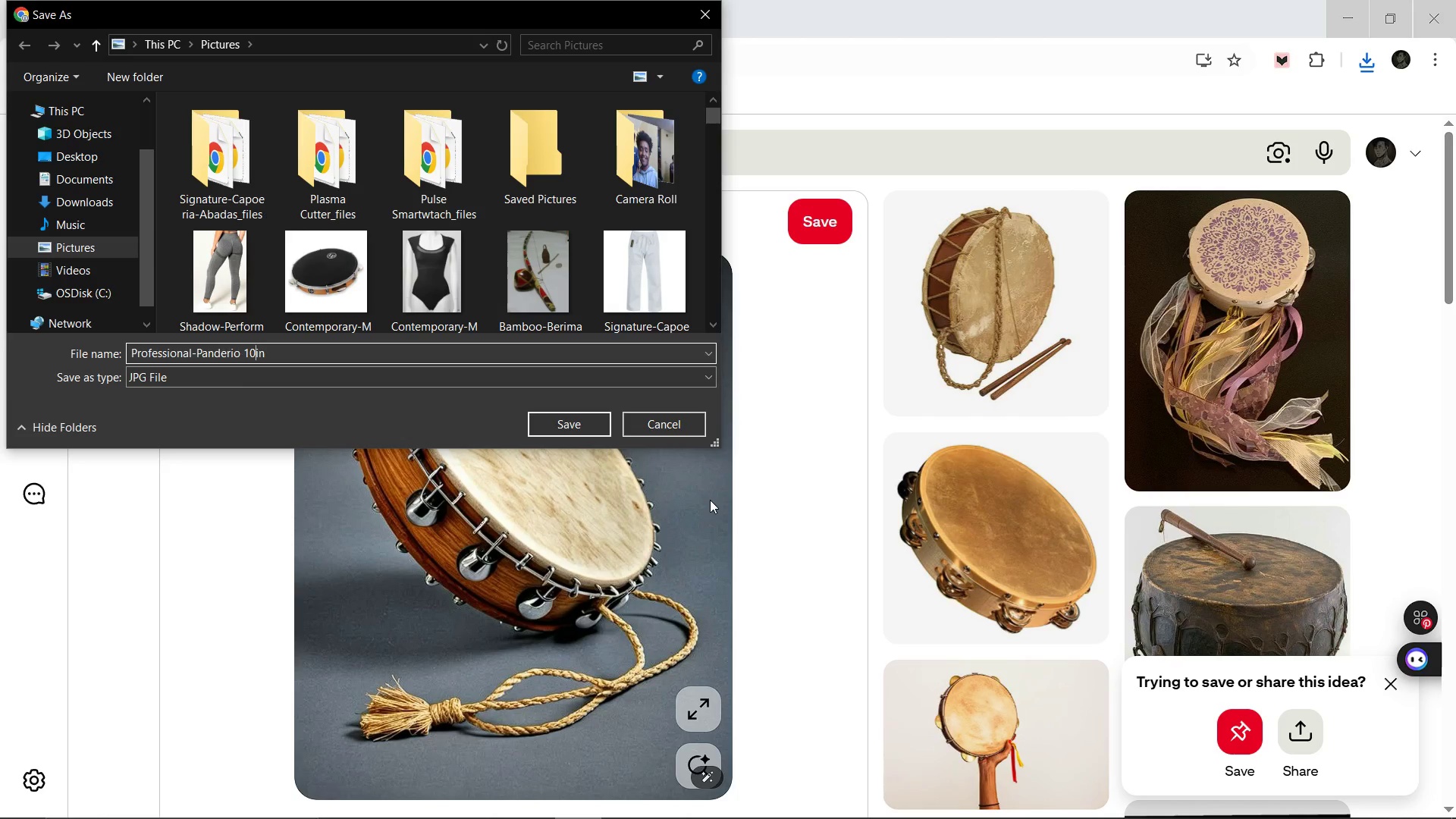 
key(ArrowLeft)
 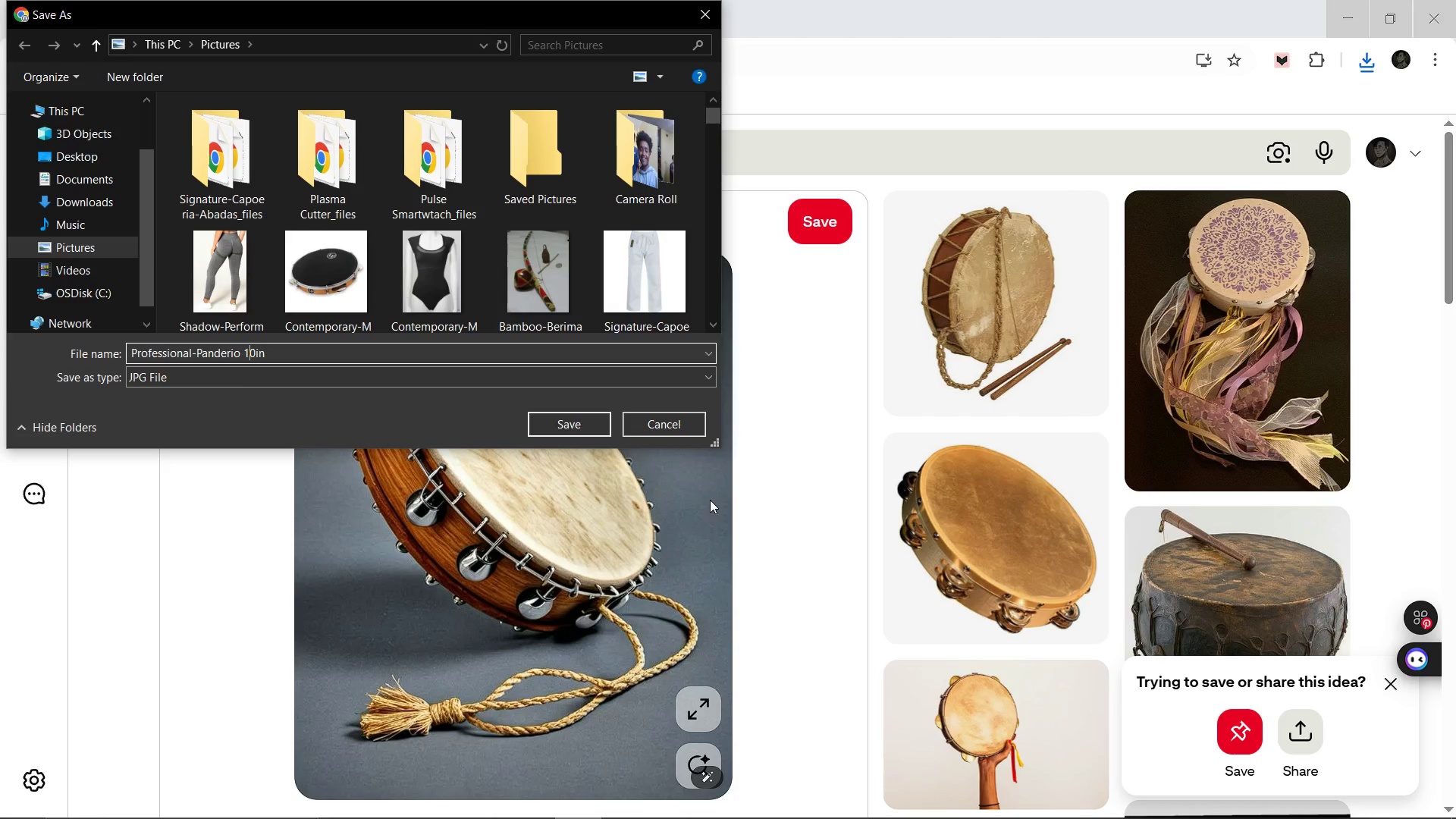 
key(ArrowLeft)
 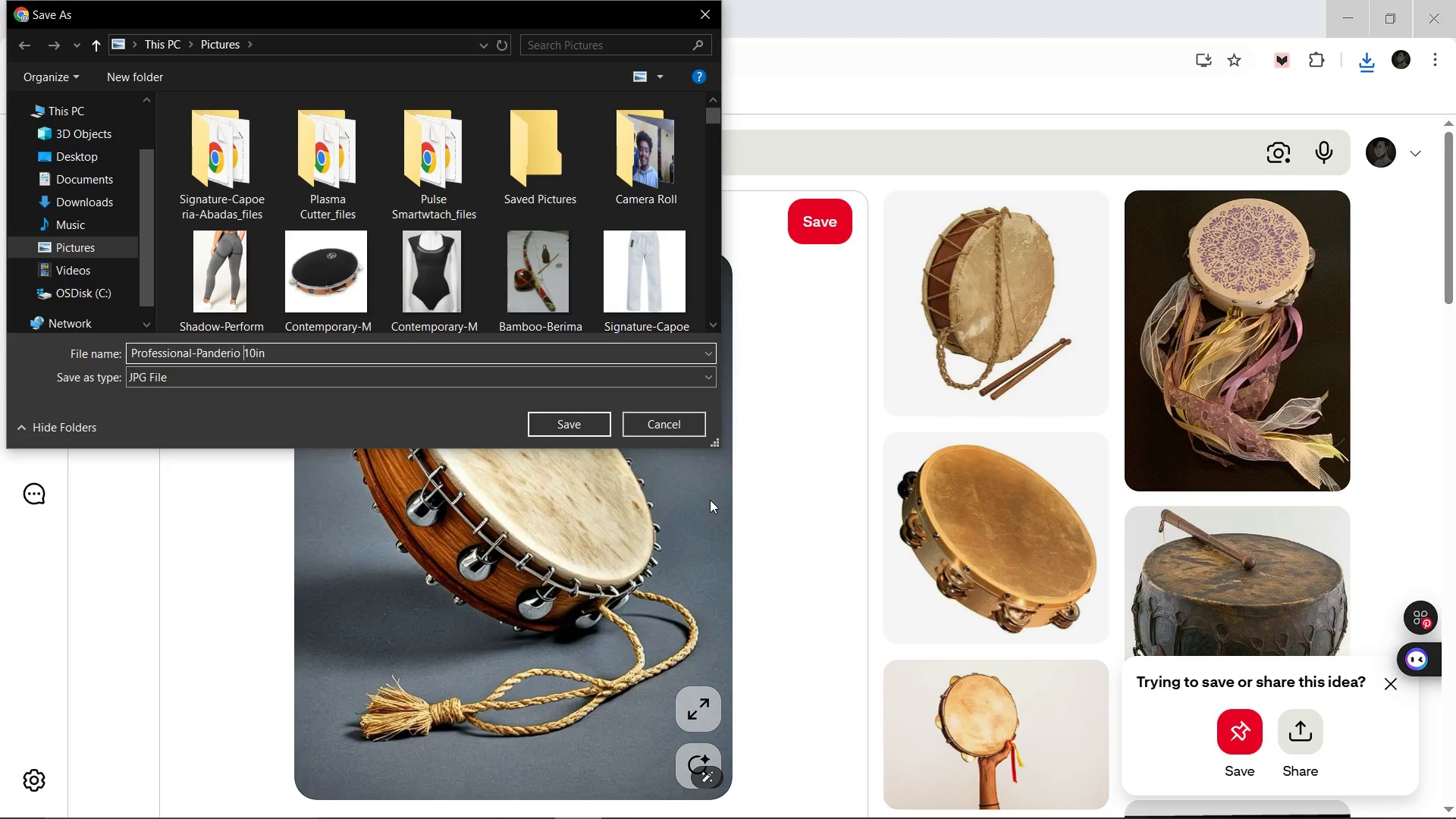 
key(ArrowLeft)
 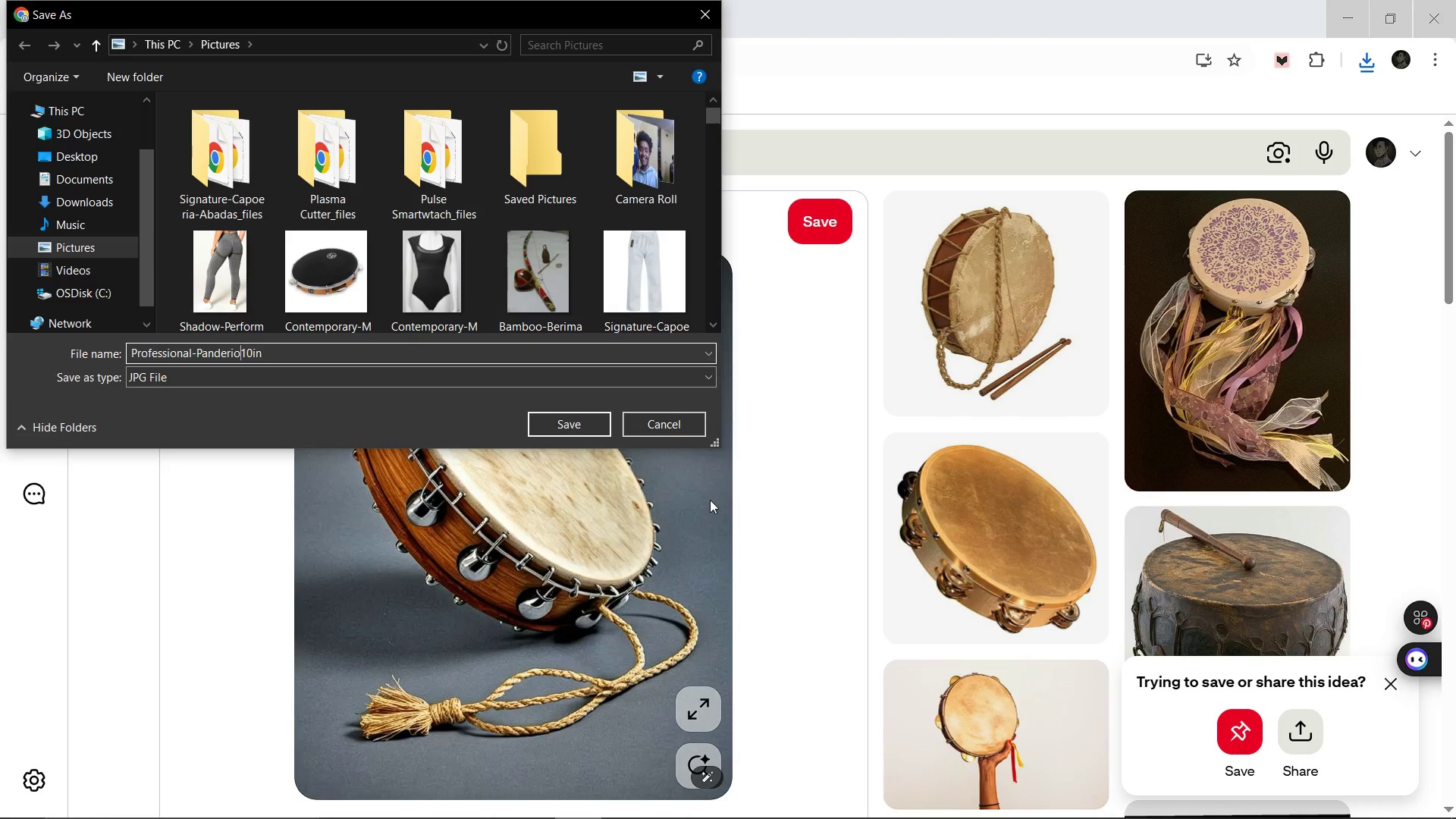 
key(Backspace)
 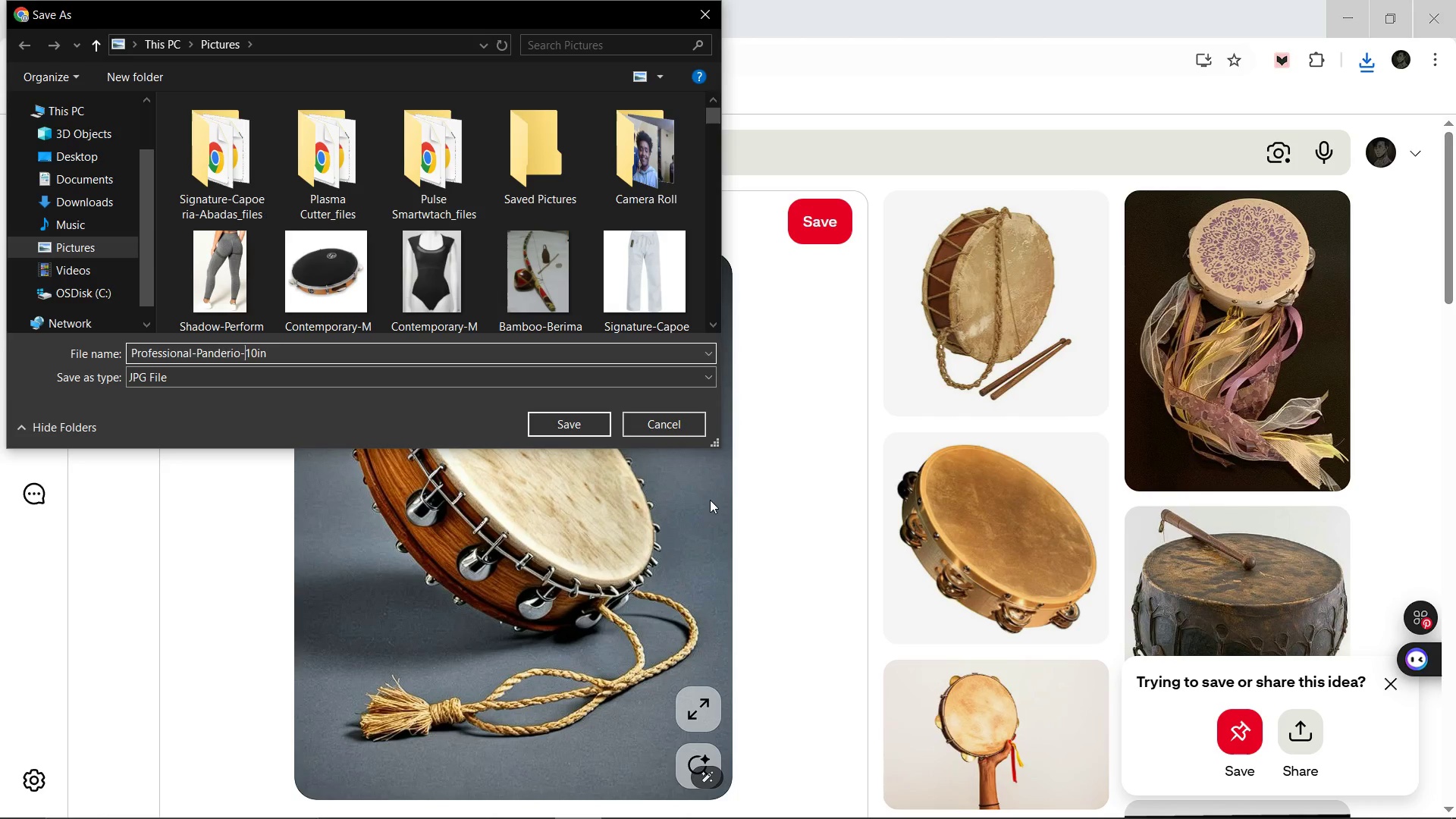 
key(Minus)
 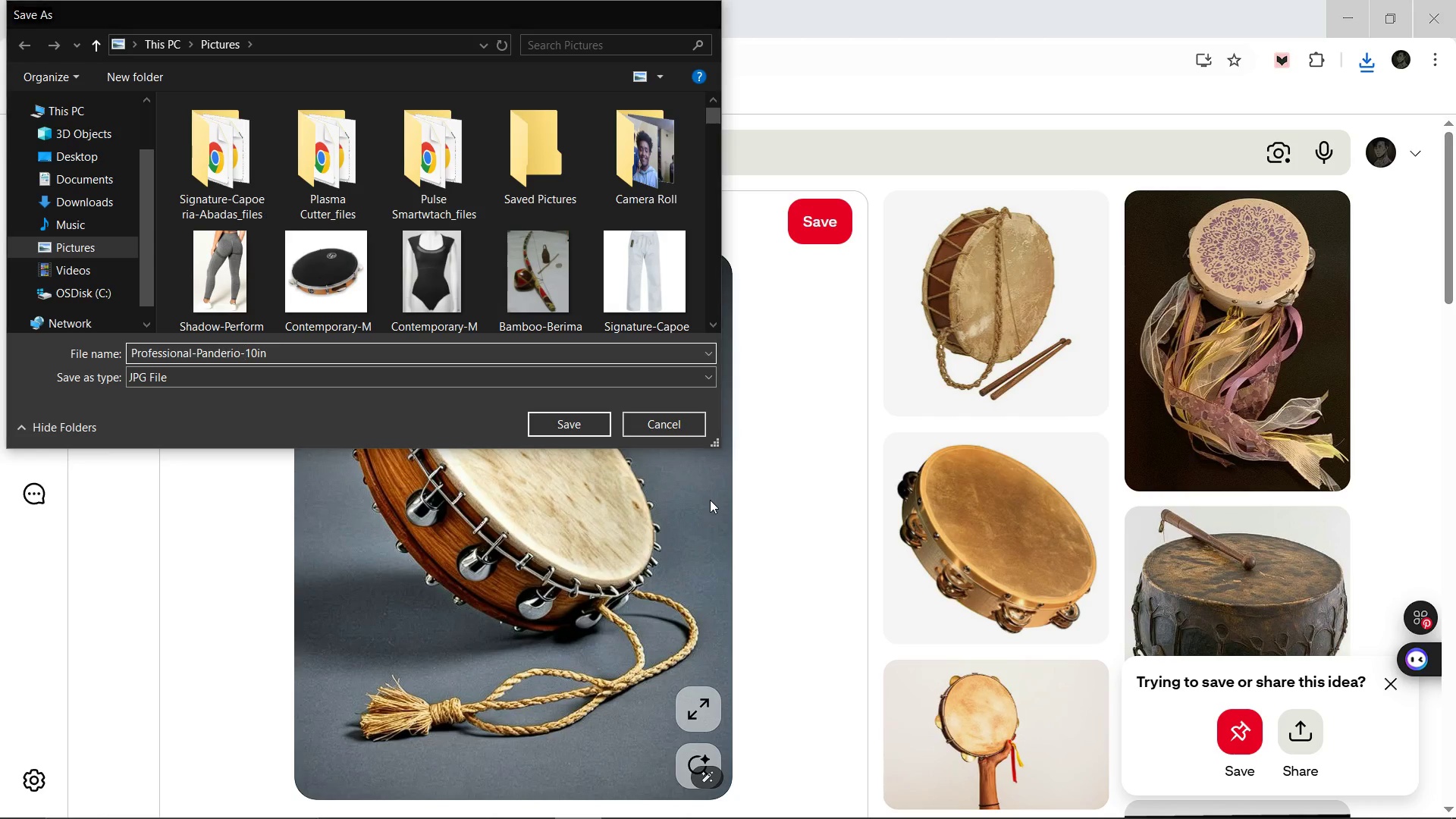 
key(Enter)
 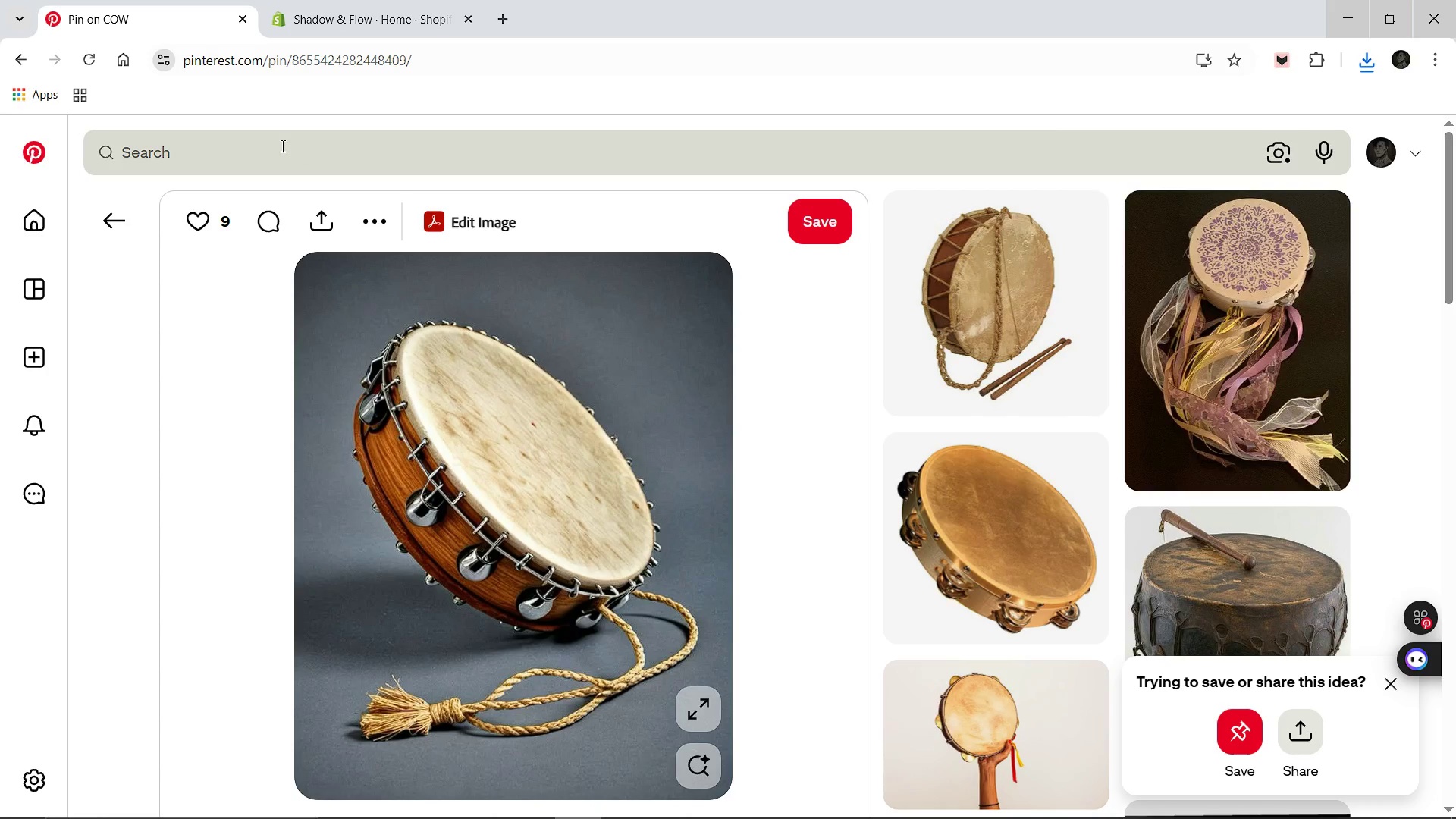 
left_click([281, 146])
 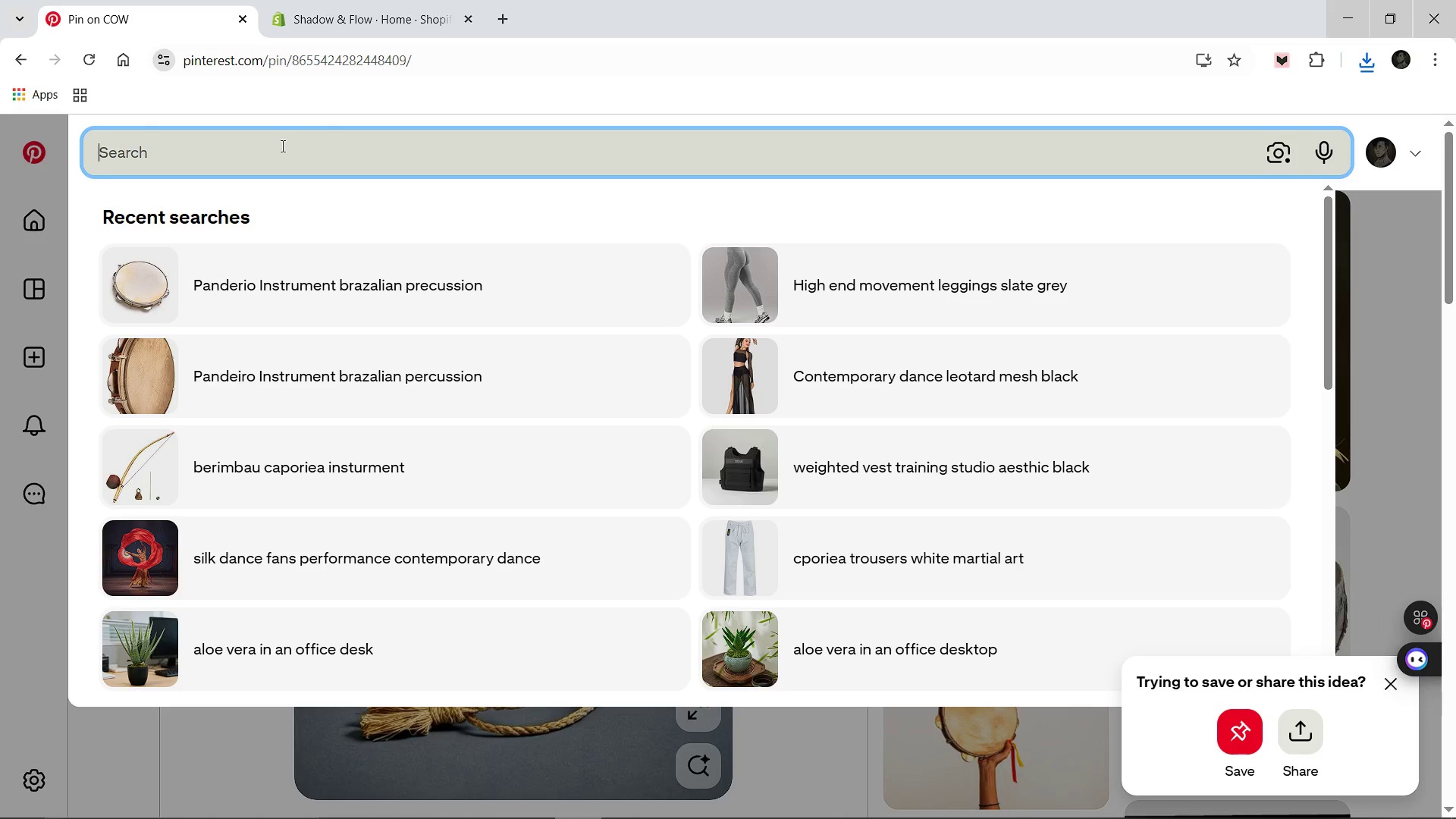 
type(Raw silk wrap dance apparel aesthetic)
 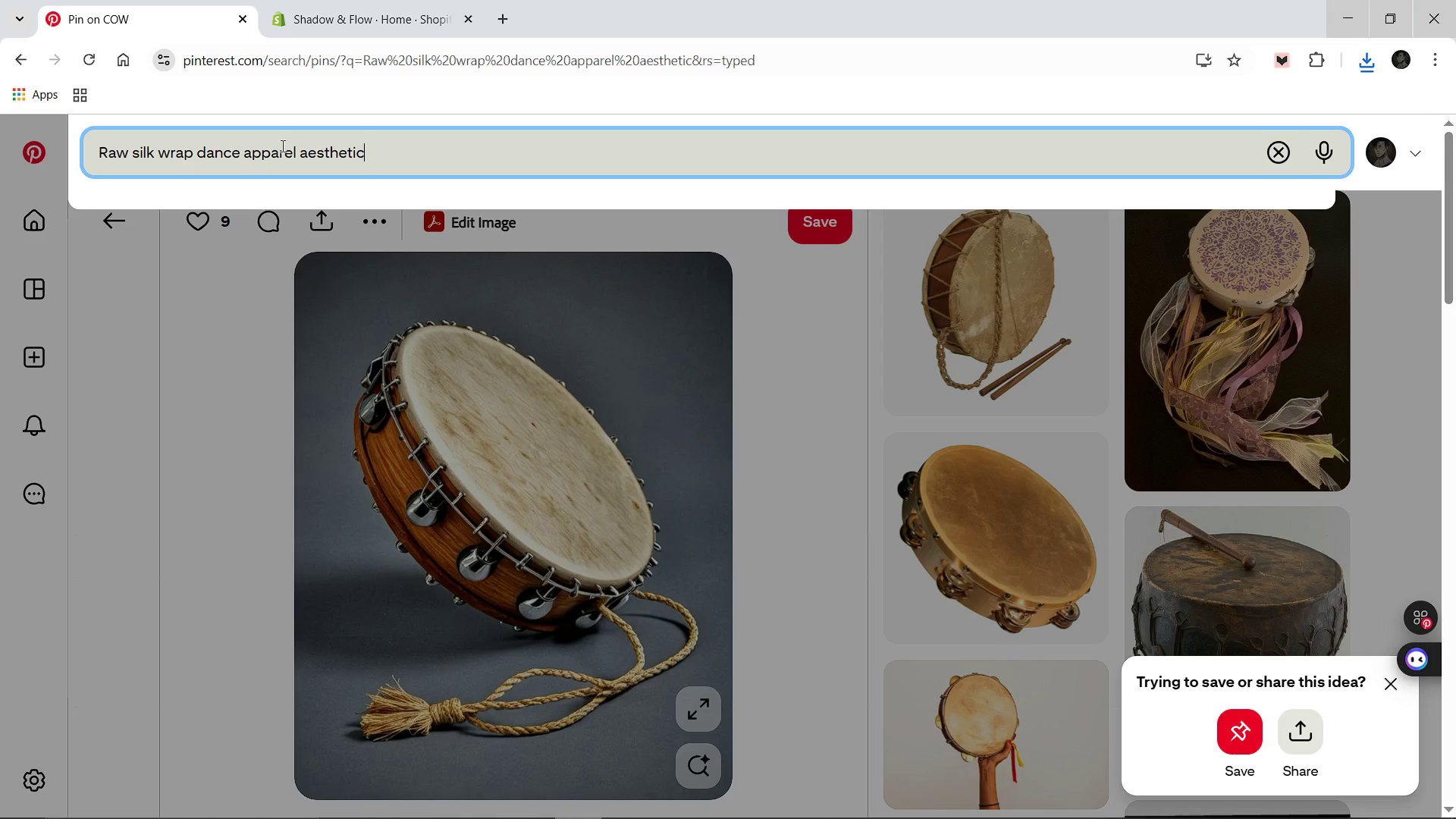 
key(Enter)
 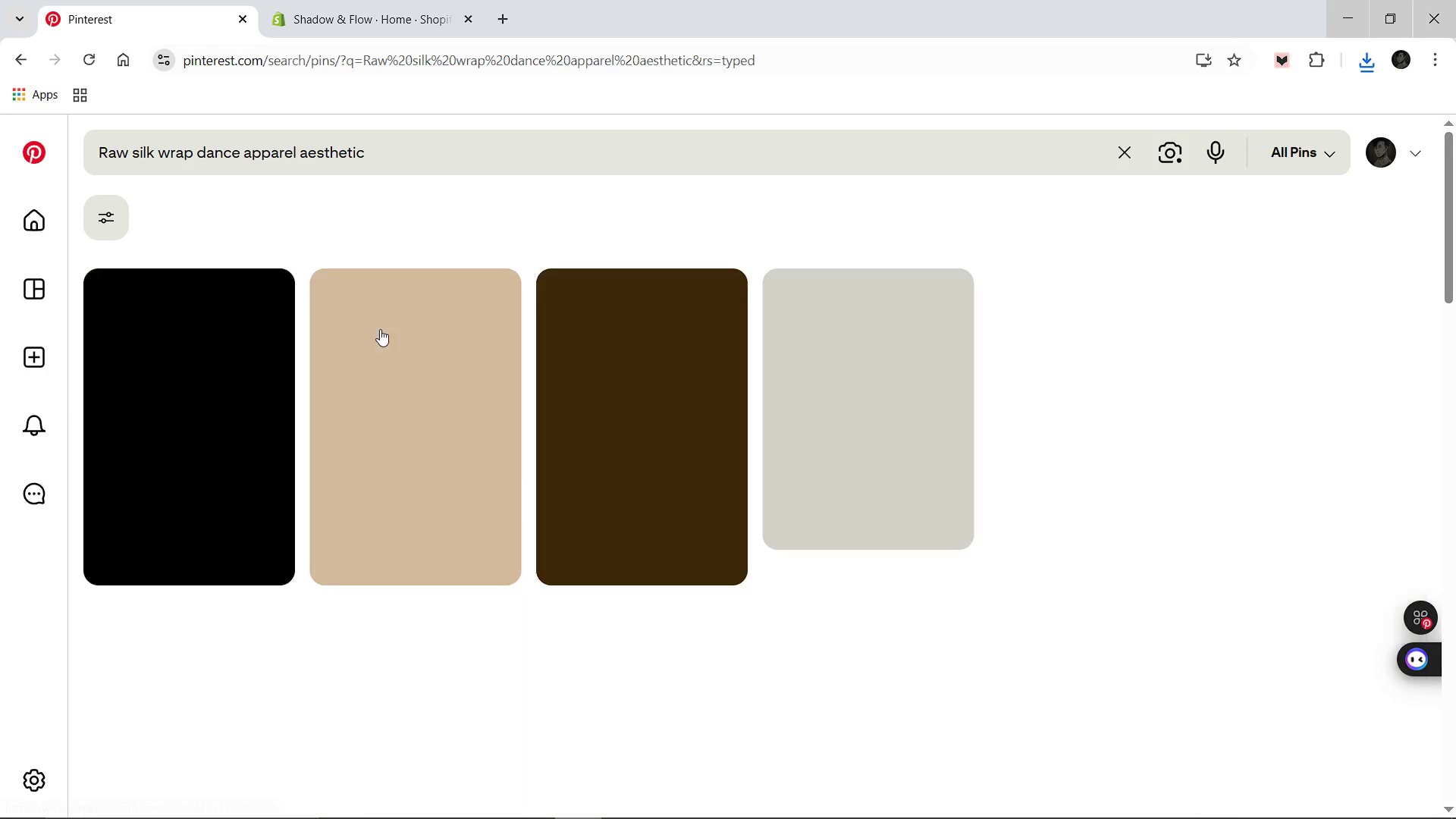 
wait(8.15)
 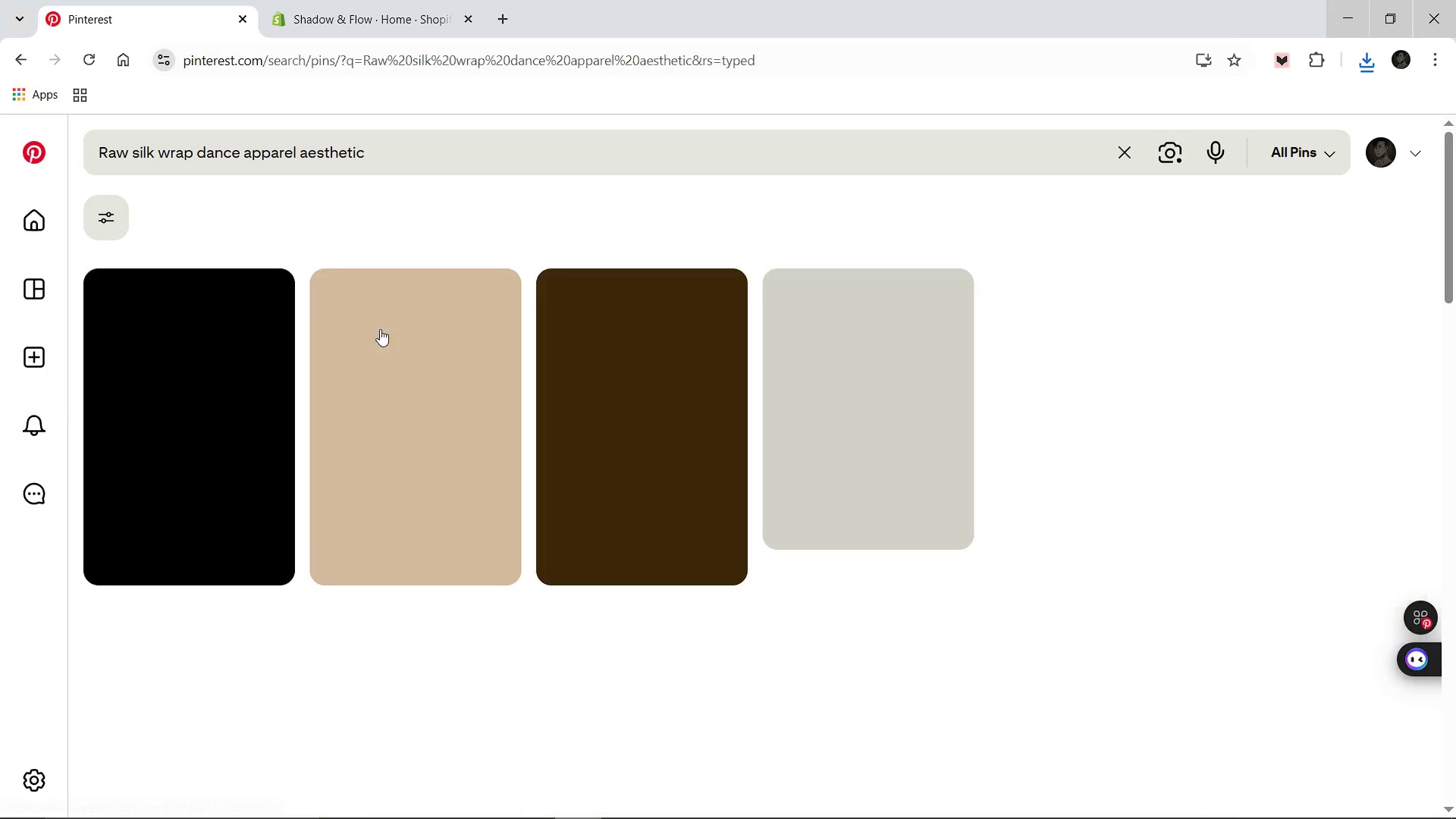 
mouse_move([504, 447])
 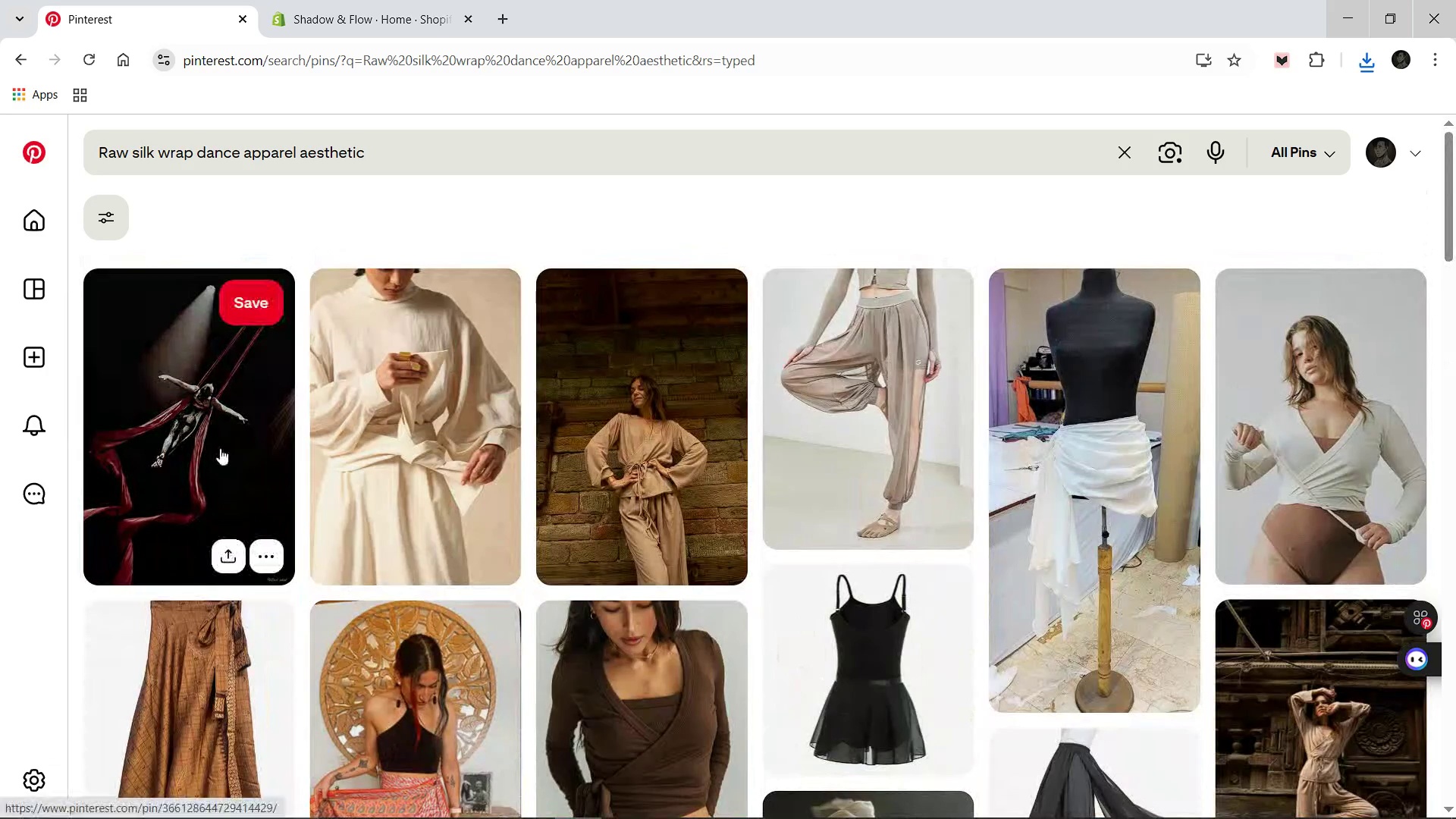 
left_click([220, 448])
 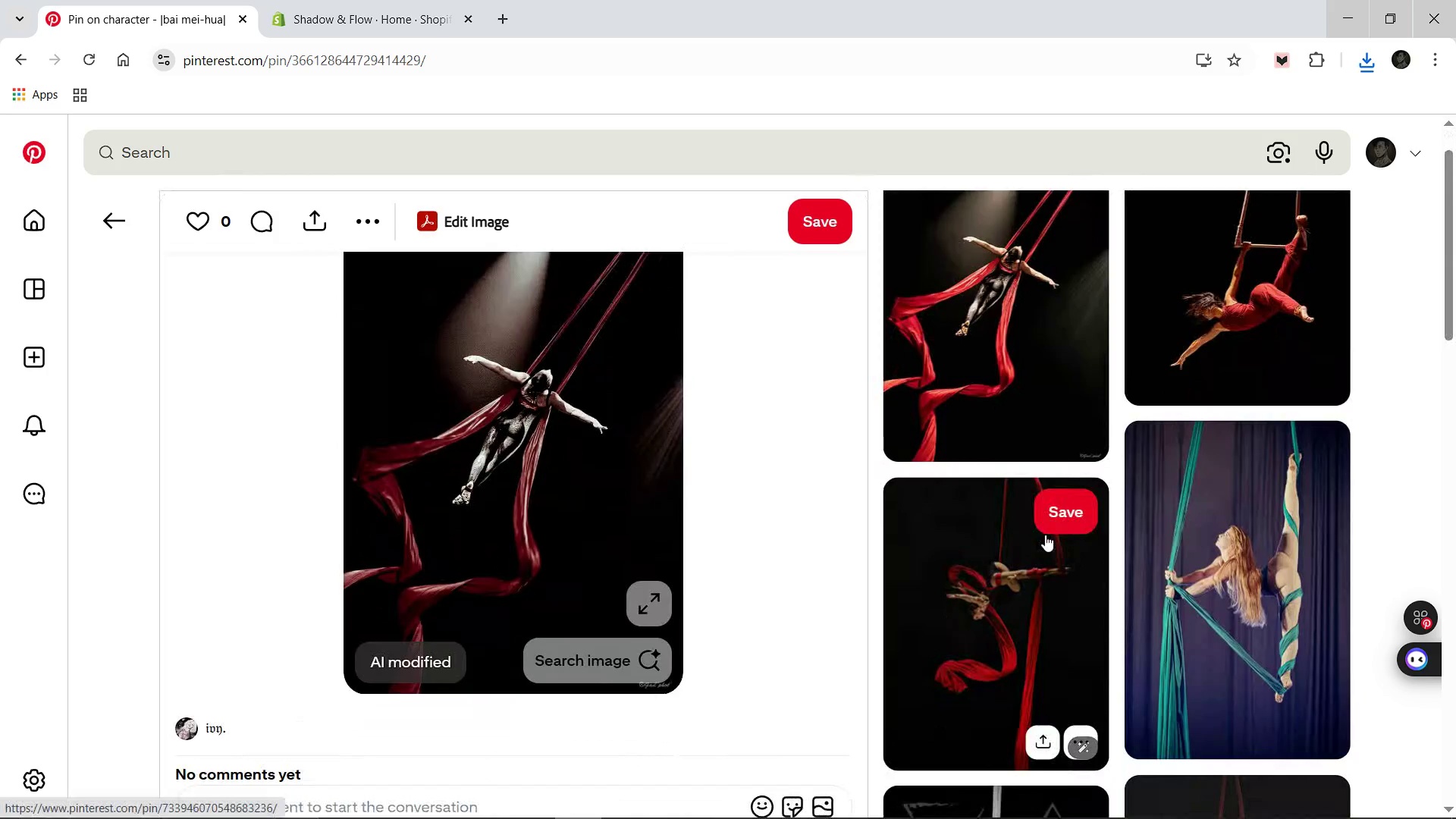 
wait(10.62)
 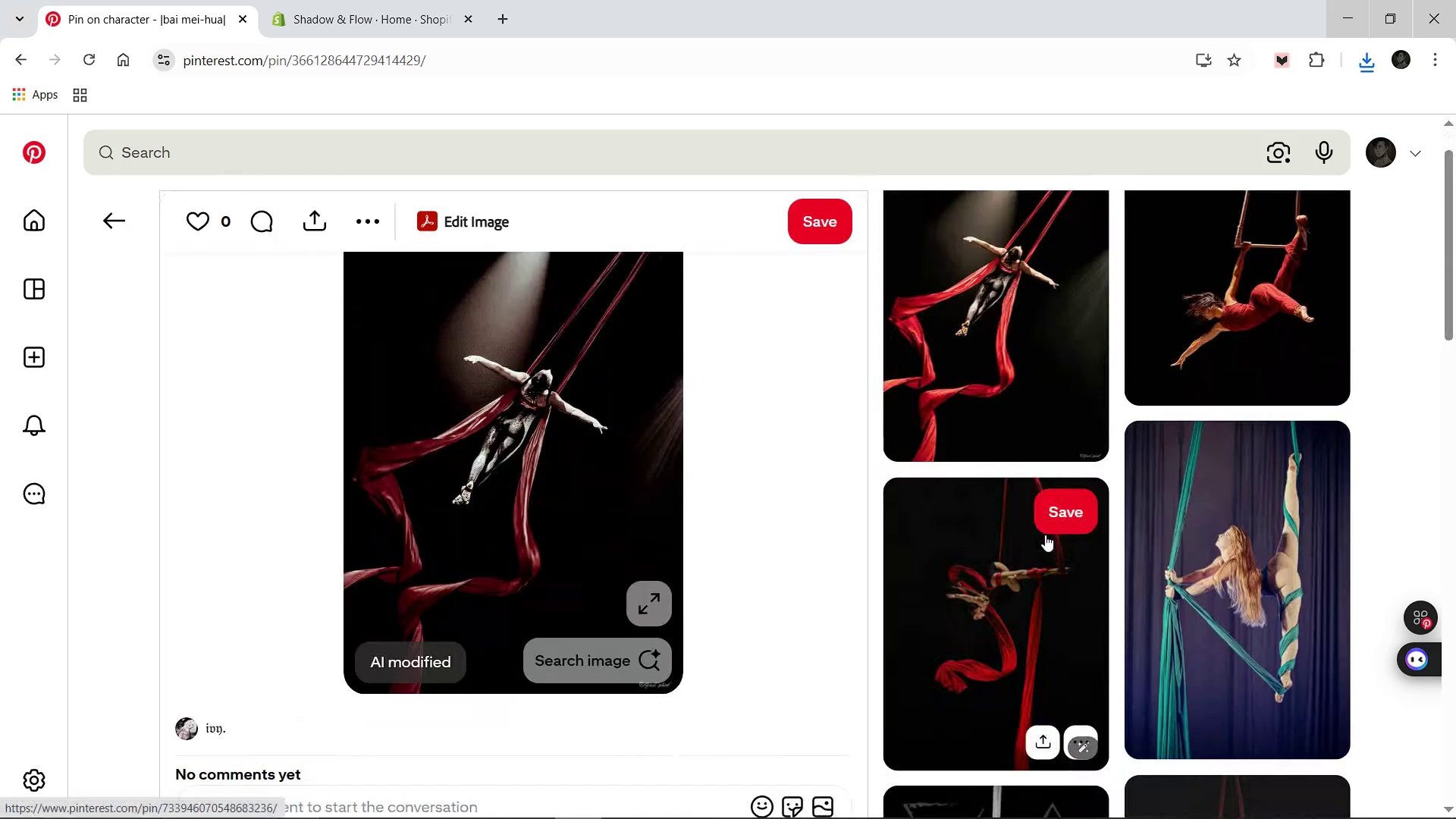 
left_click([981, 409])
 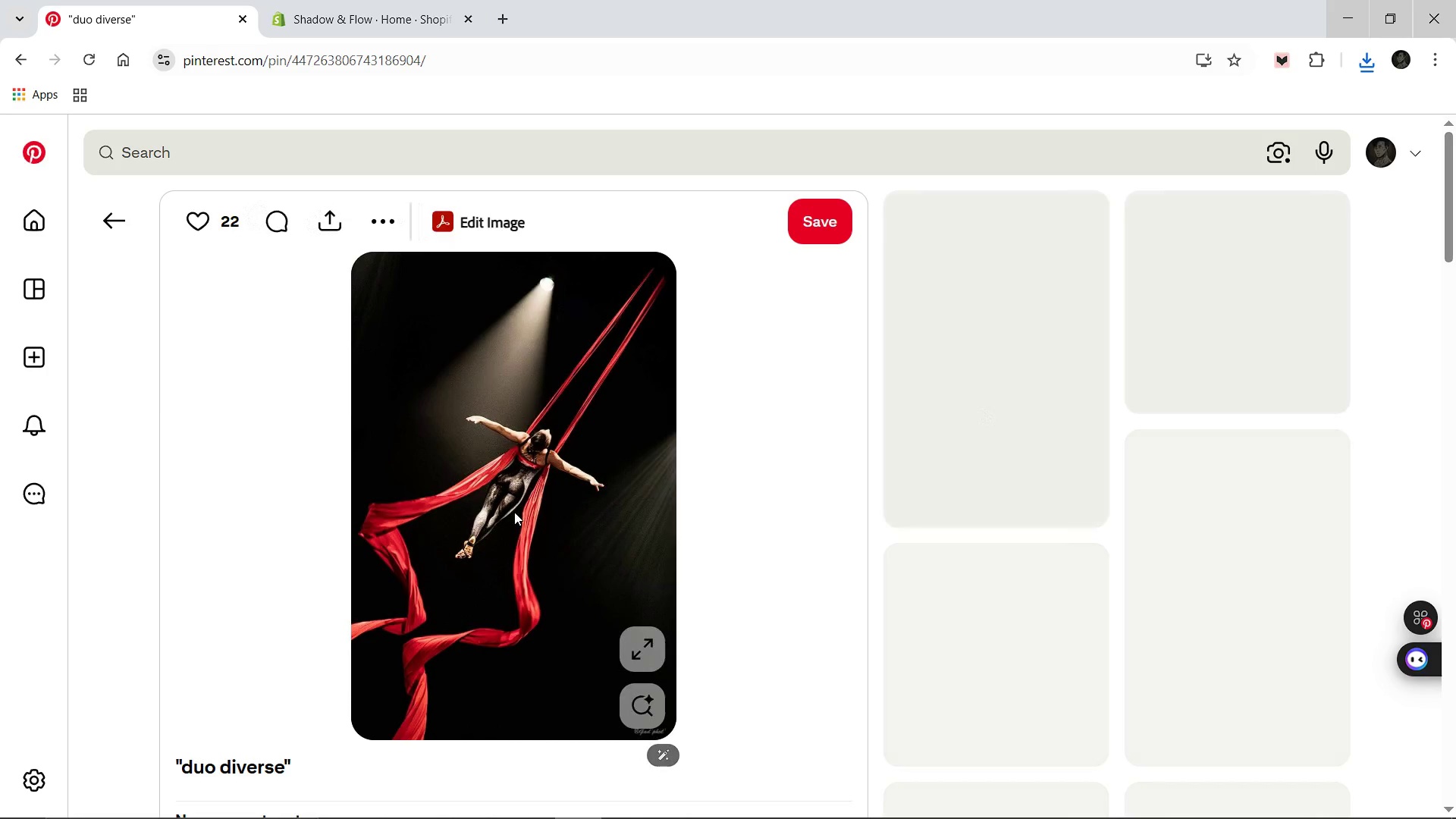 
right_click([514, 512])
 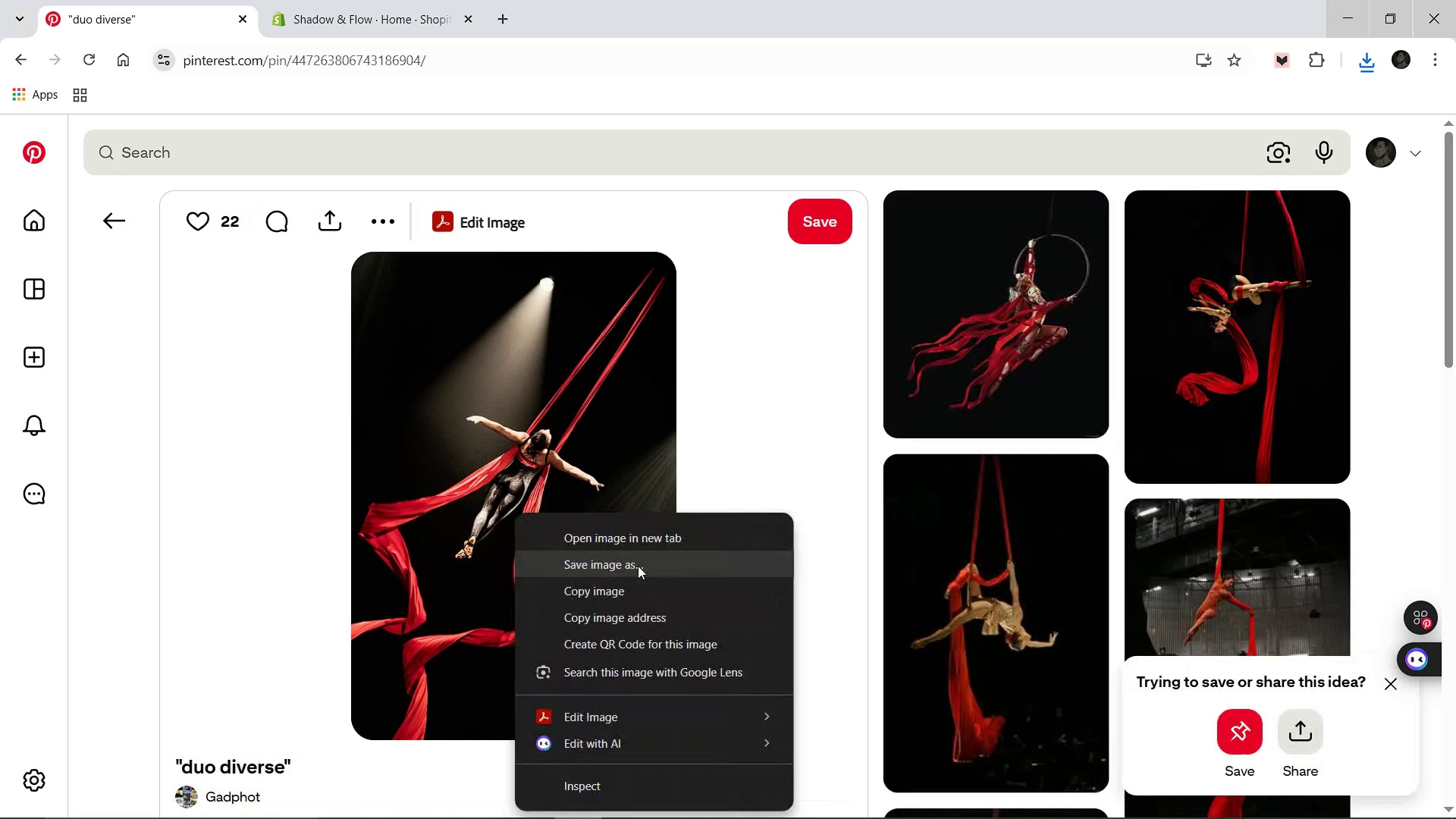 
left_click([638, 566])
 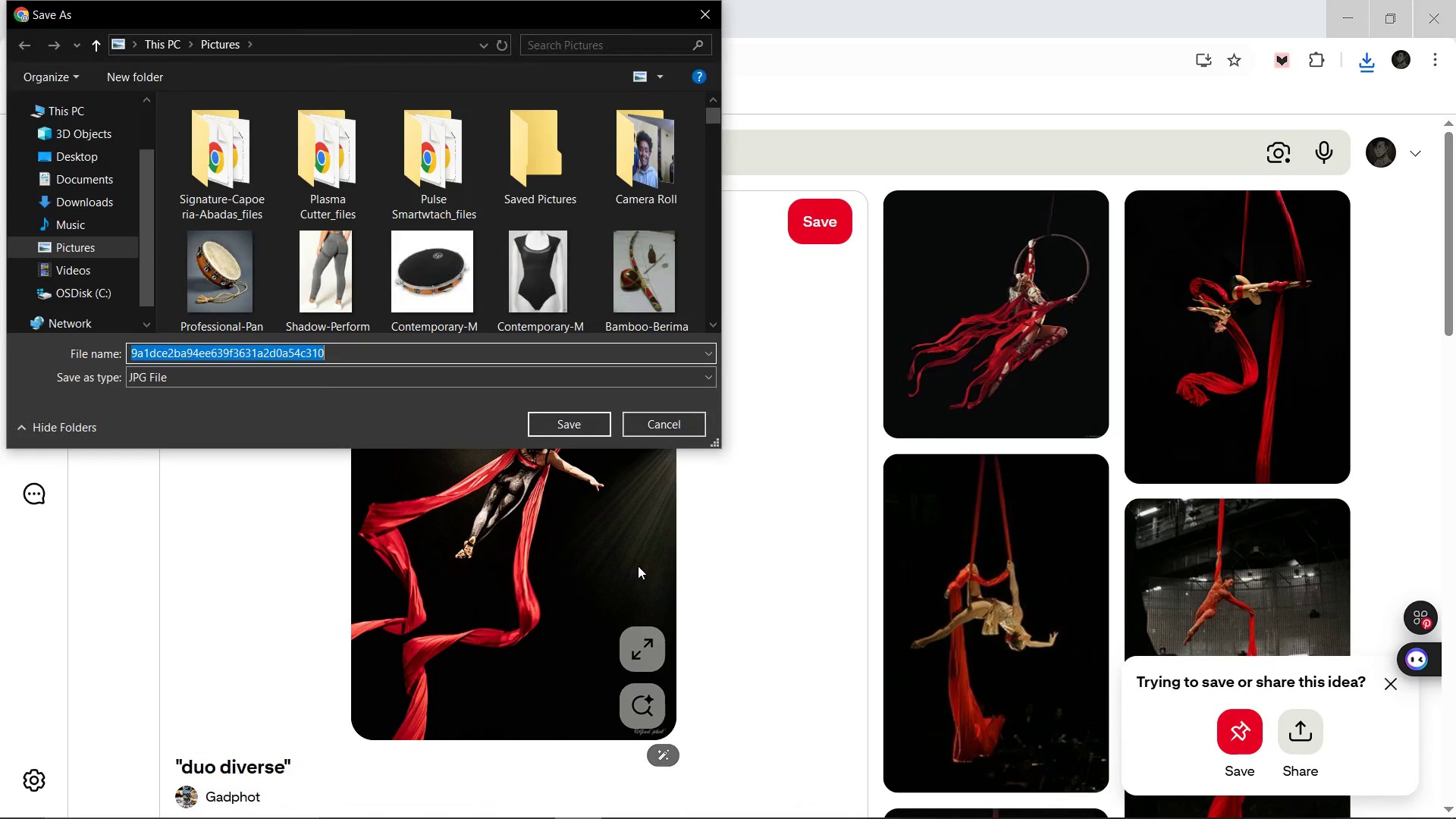 
type(Raw-Moemnt )
key(Backspace)
key(Backspace)
key(Backspace)
key(Backspace)
key(Backspace)
type(vement )
key(Backspace)
type(-)
 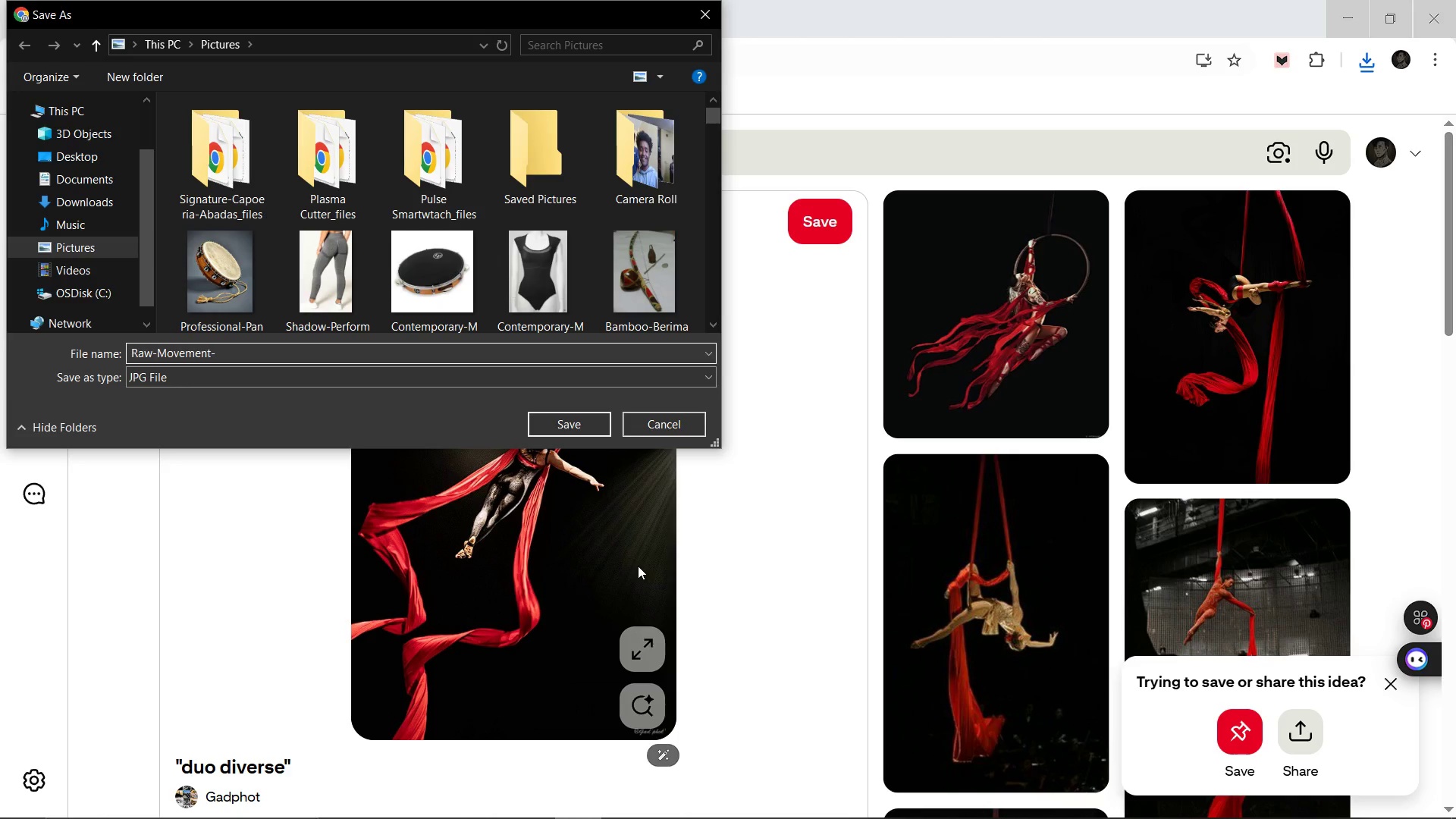 
hold_key(key=ShiftLeft, duration=0.52)
 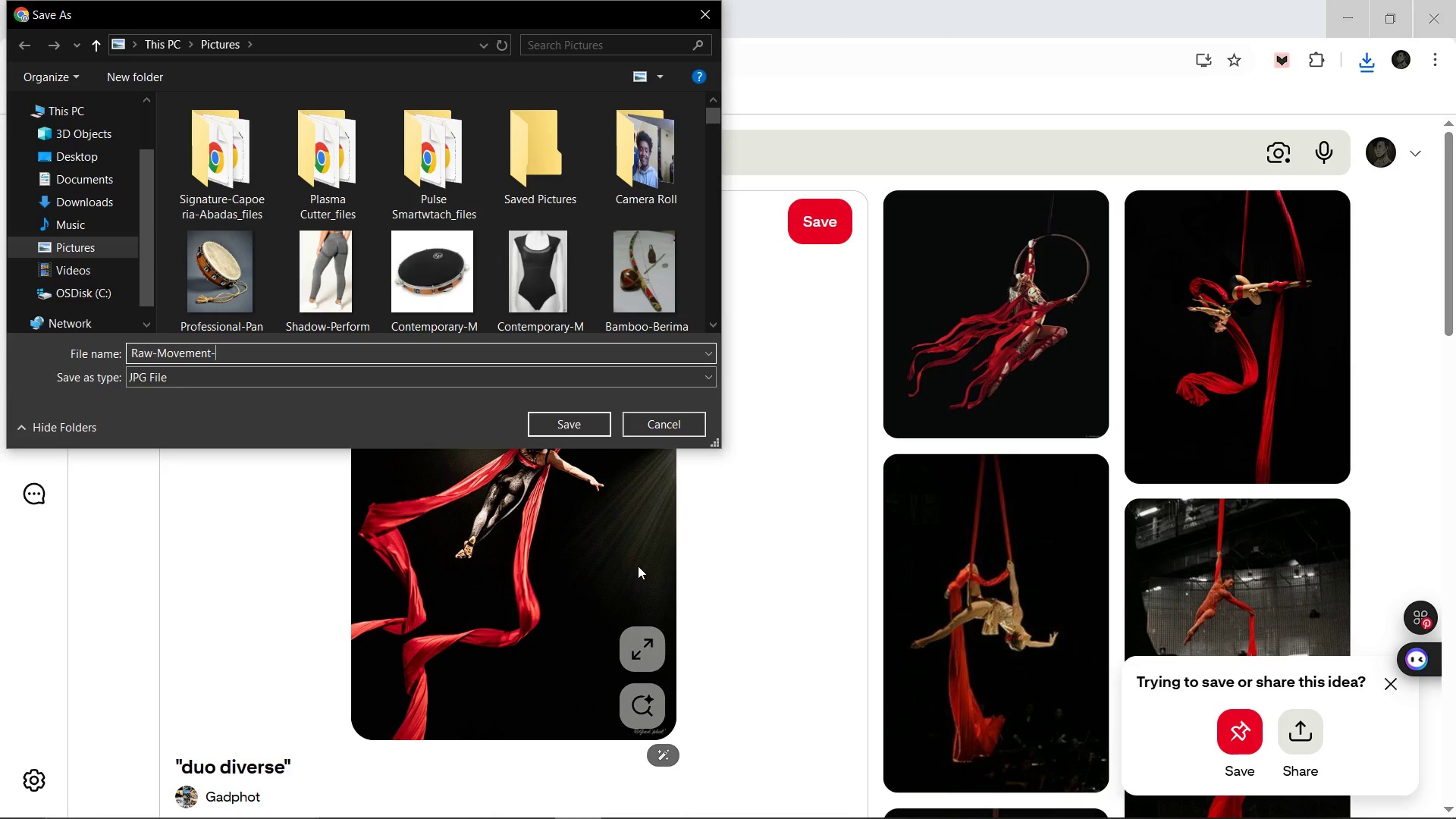 
hold_key(key=ArrowLeft, duration=0.67)
 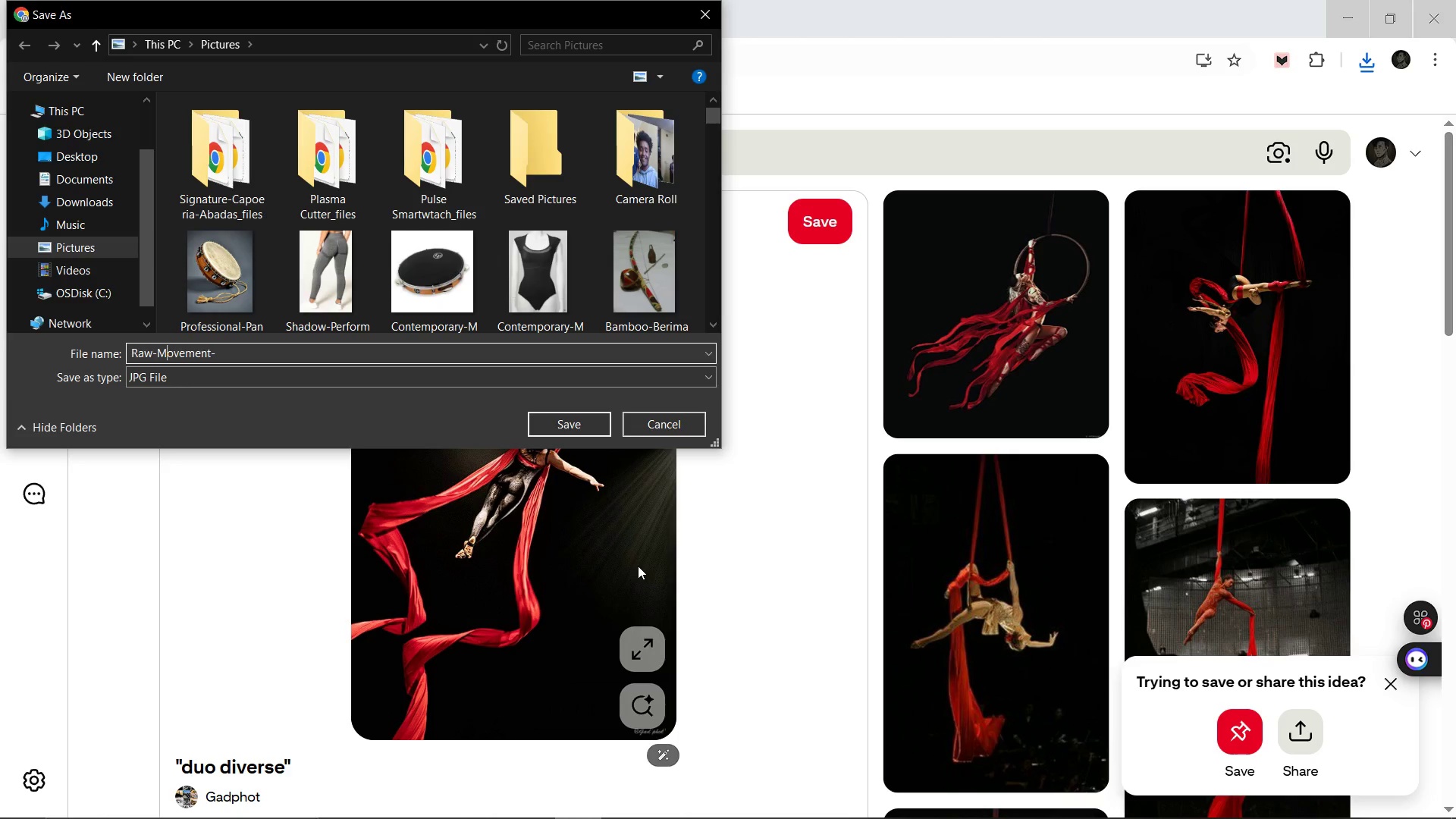 
key(ArrowLeft)
 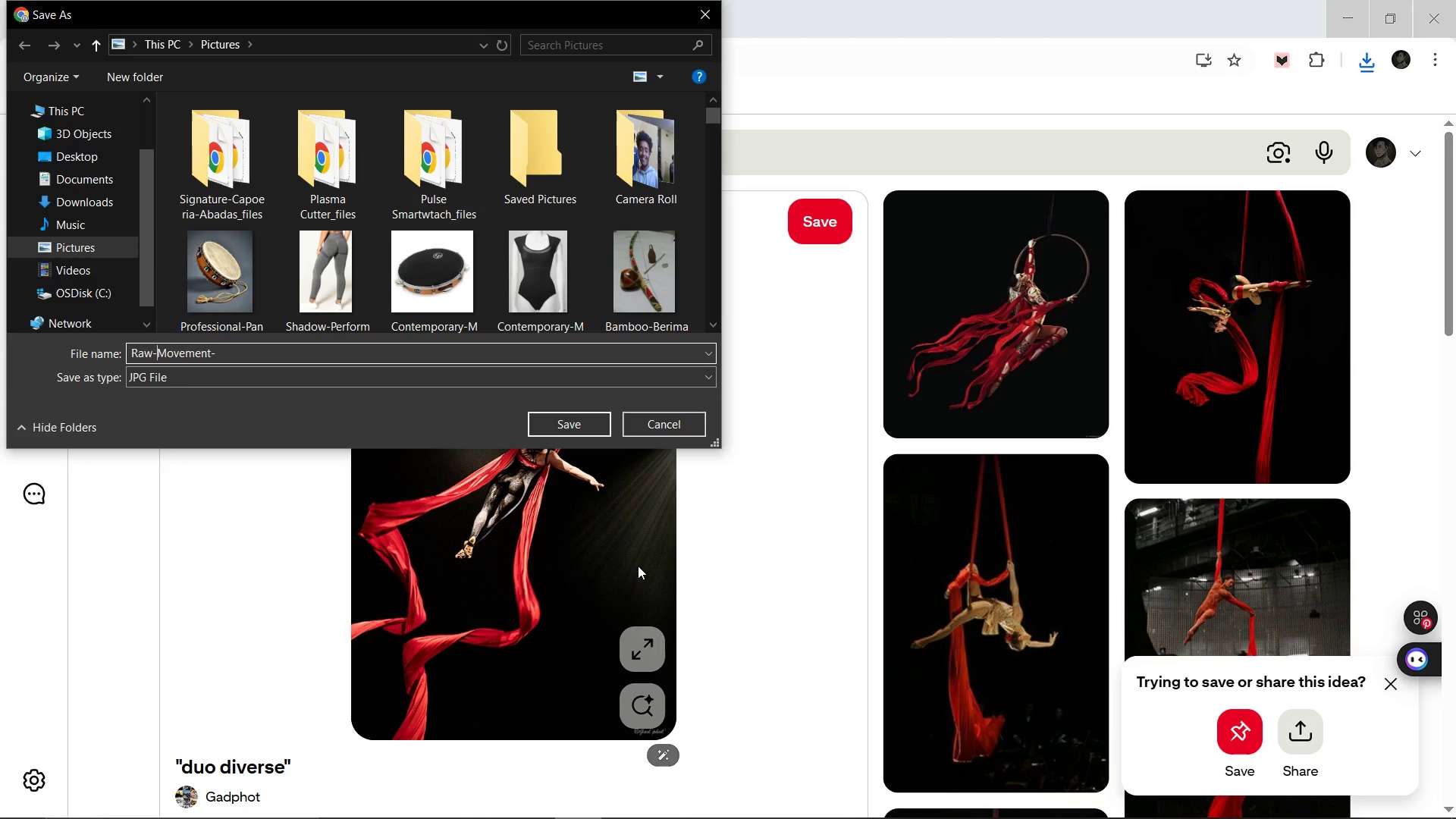 
key(ArrowLeft)
 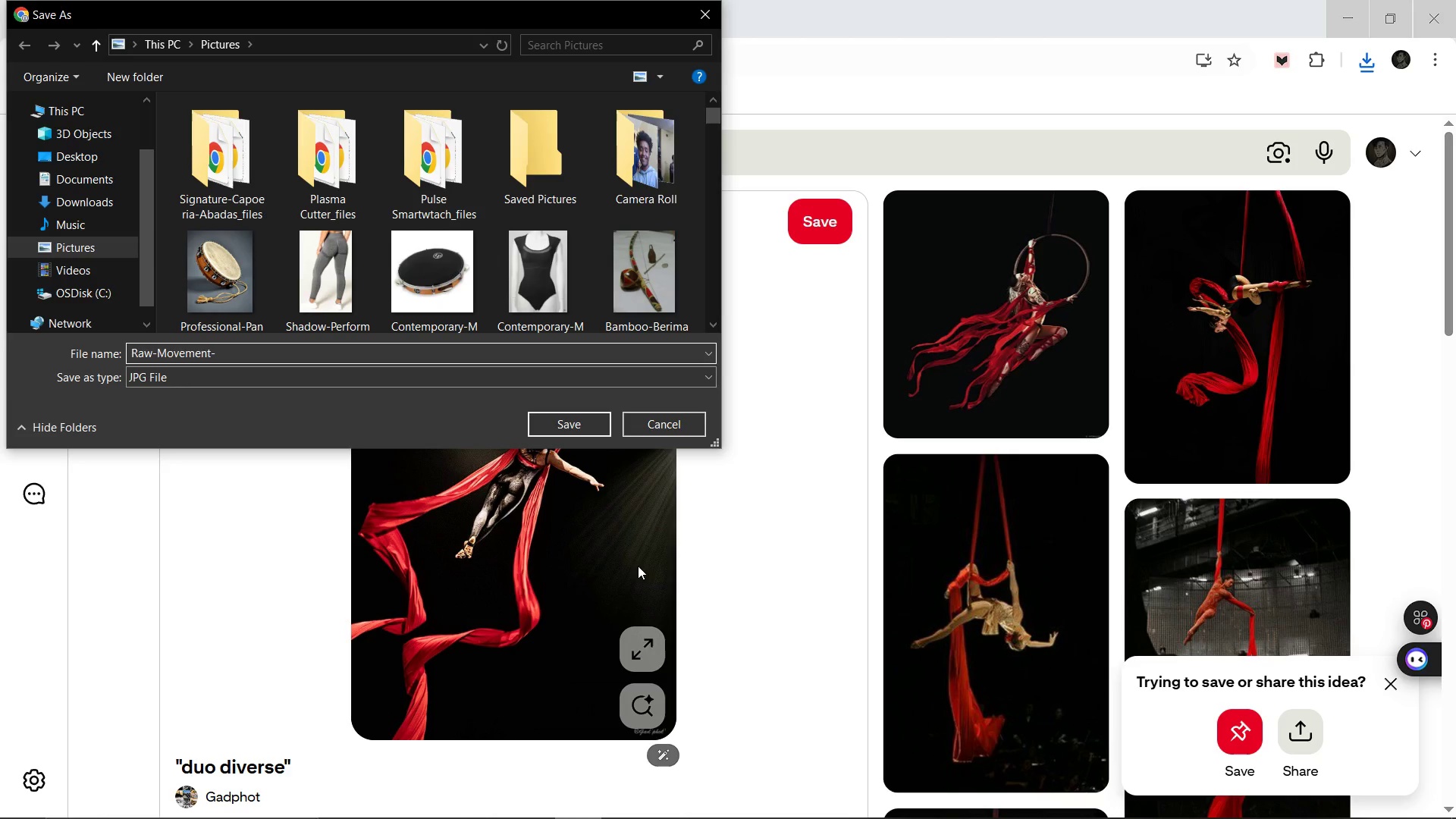 
type(Silk-Wrap)
 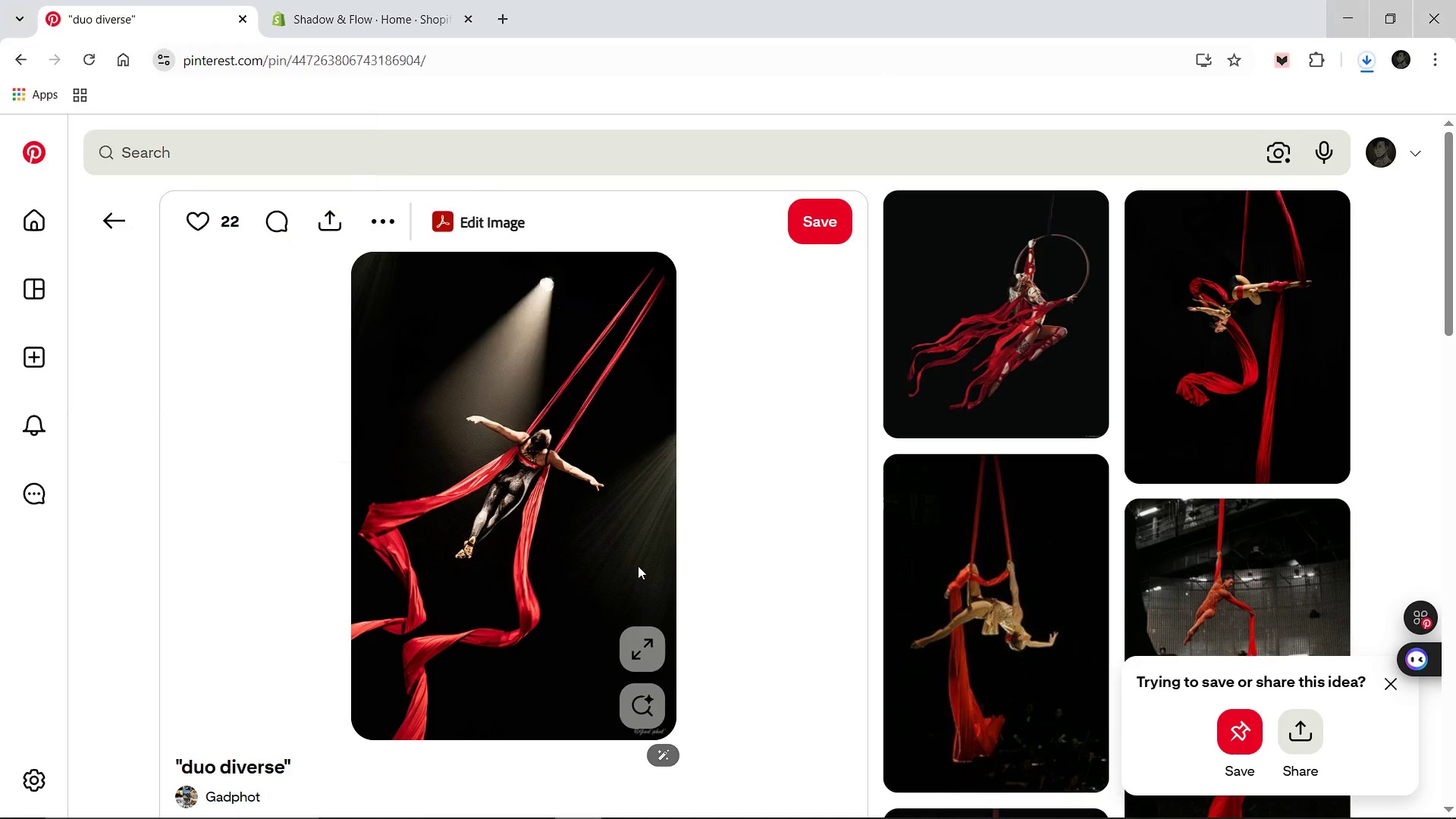 
hold_key(key=ArrowRight, duration=0.89)
 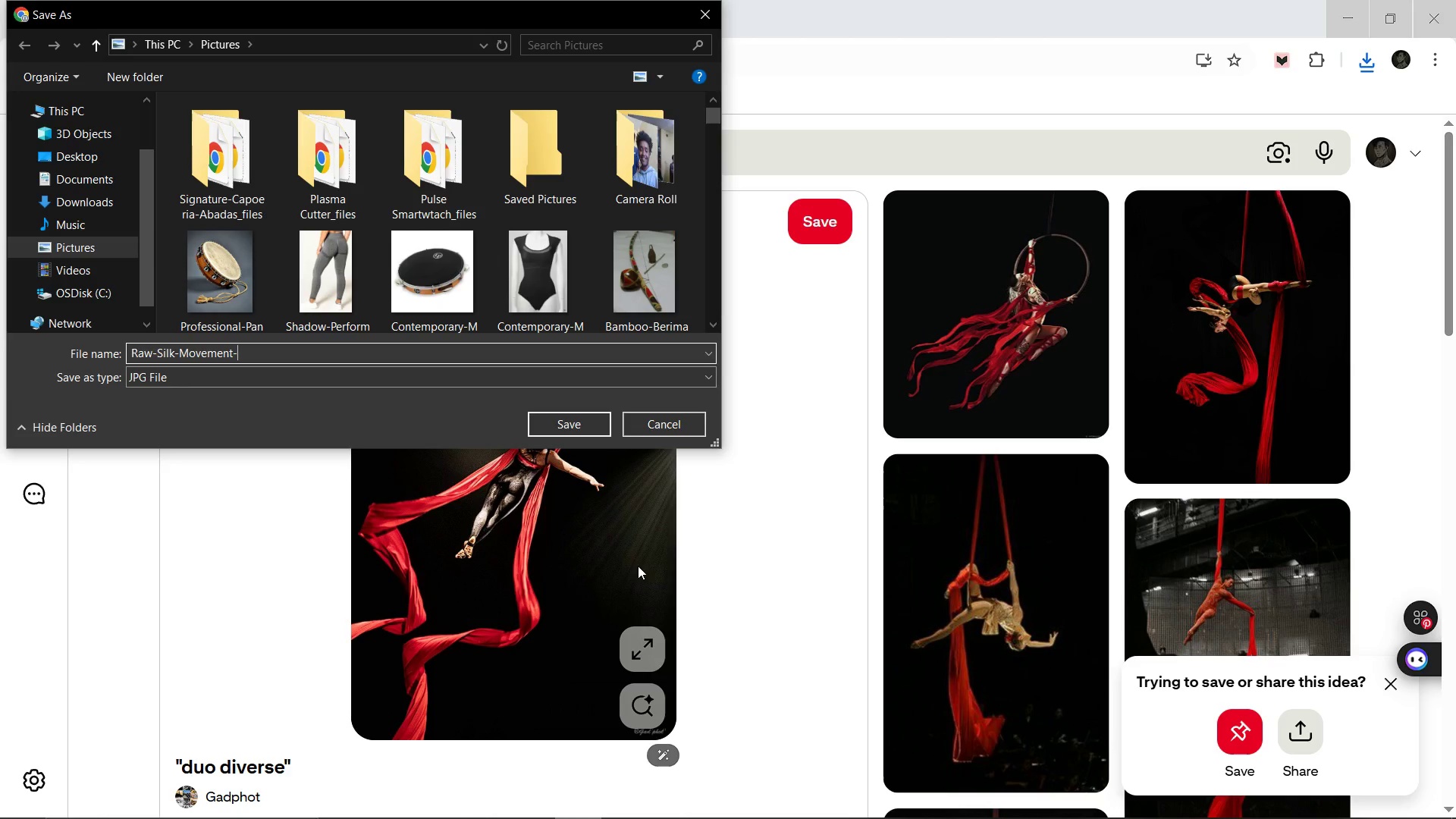 
key(Enter)
 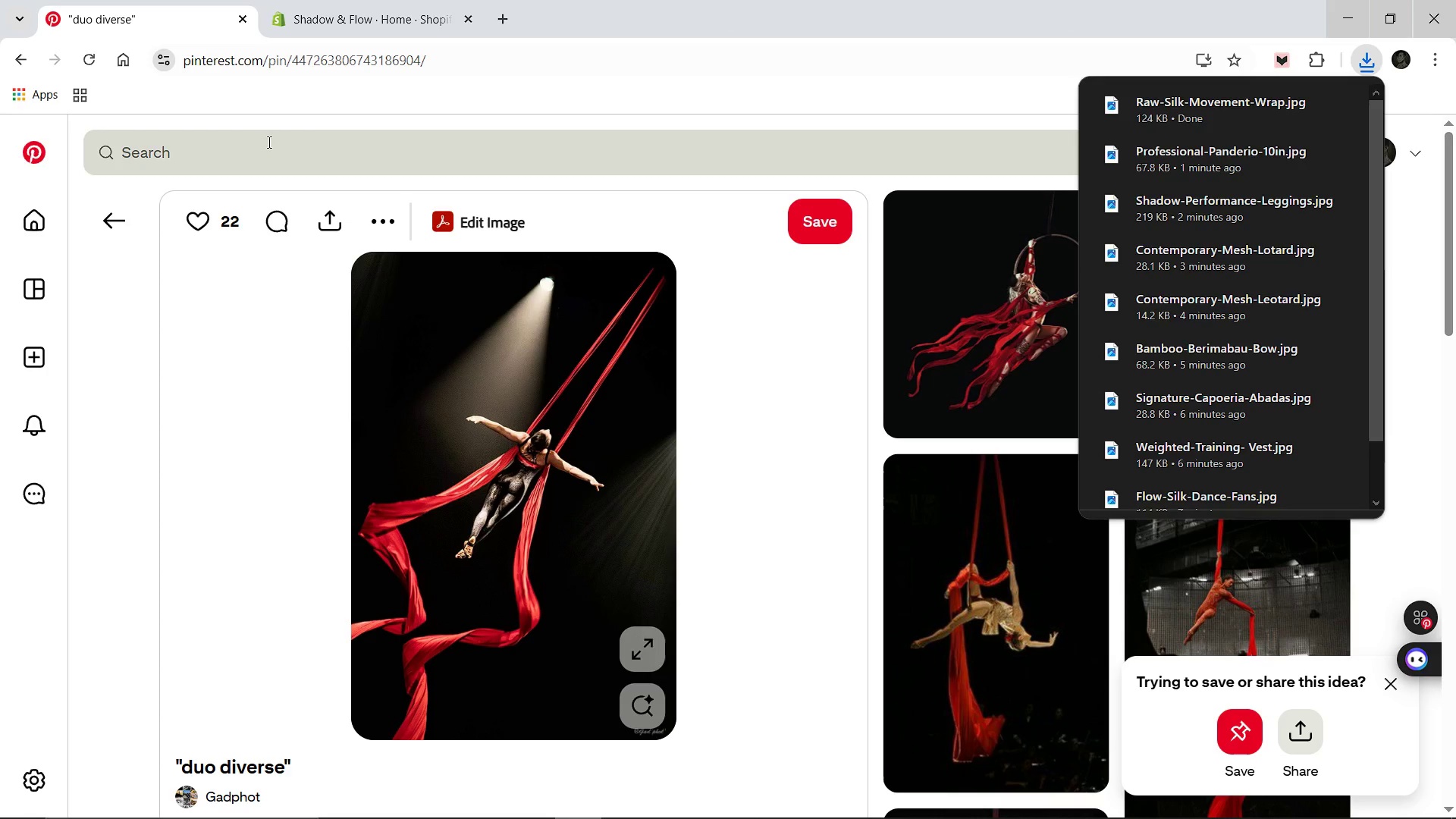 
left_click([268, 142])
 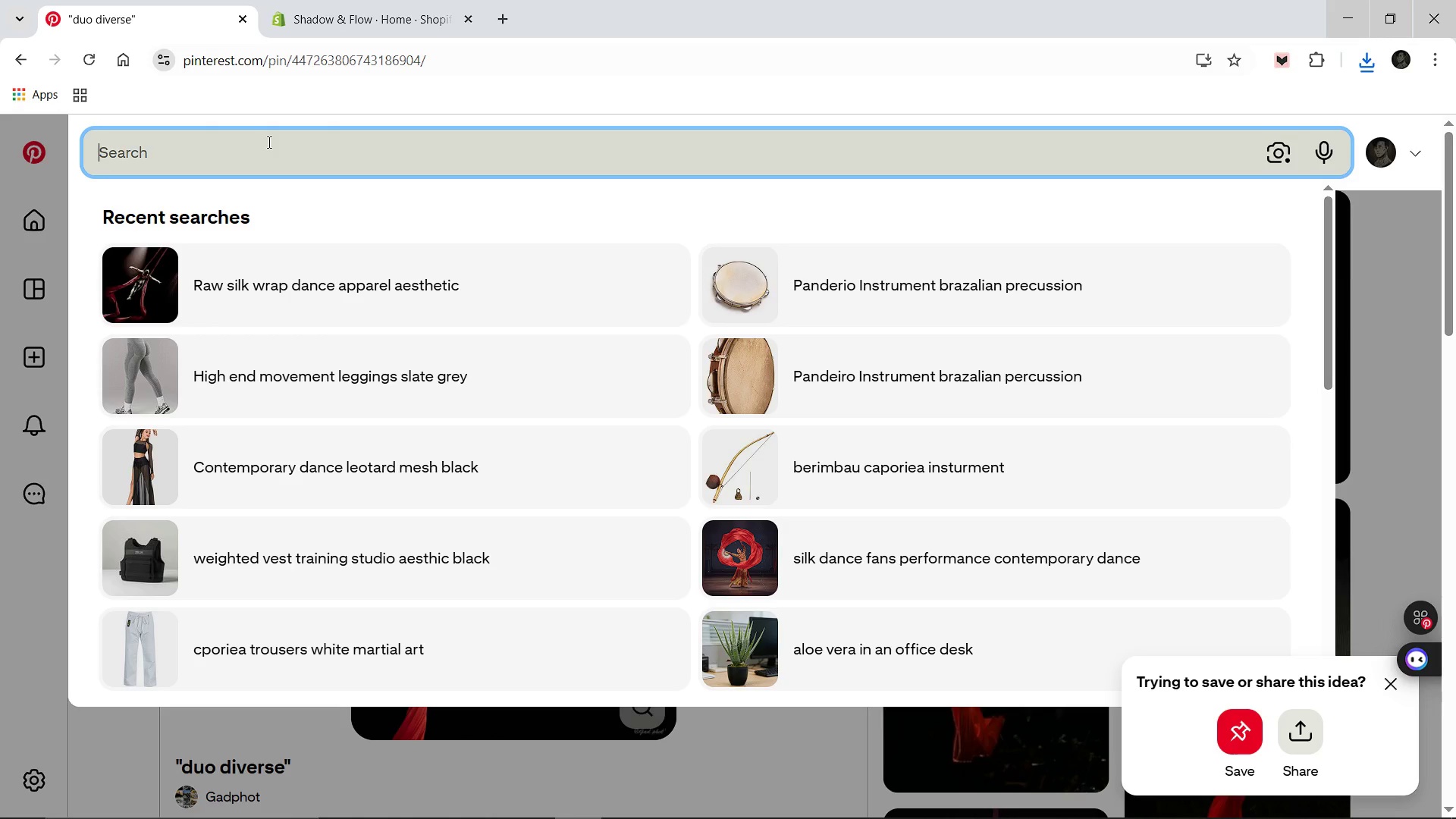 
type(Caoeria belt corda graduation colors)
 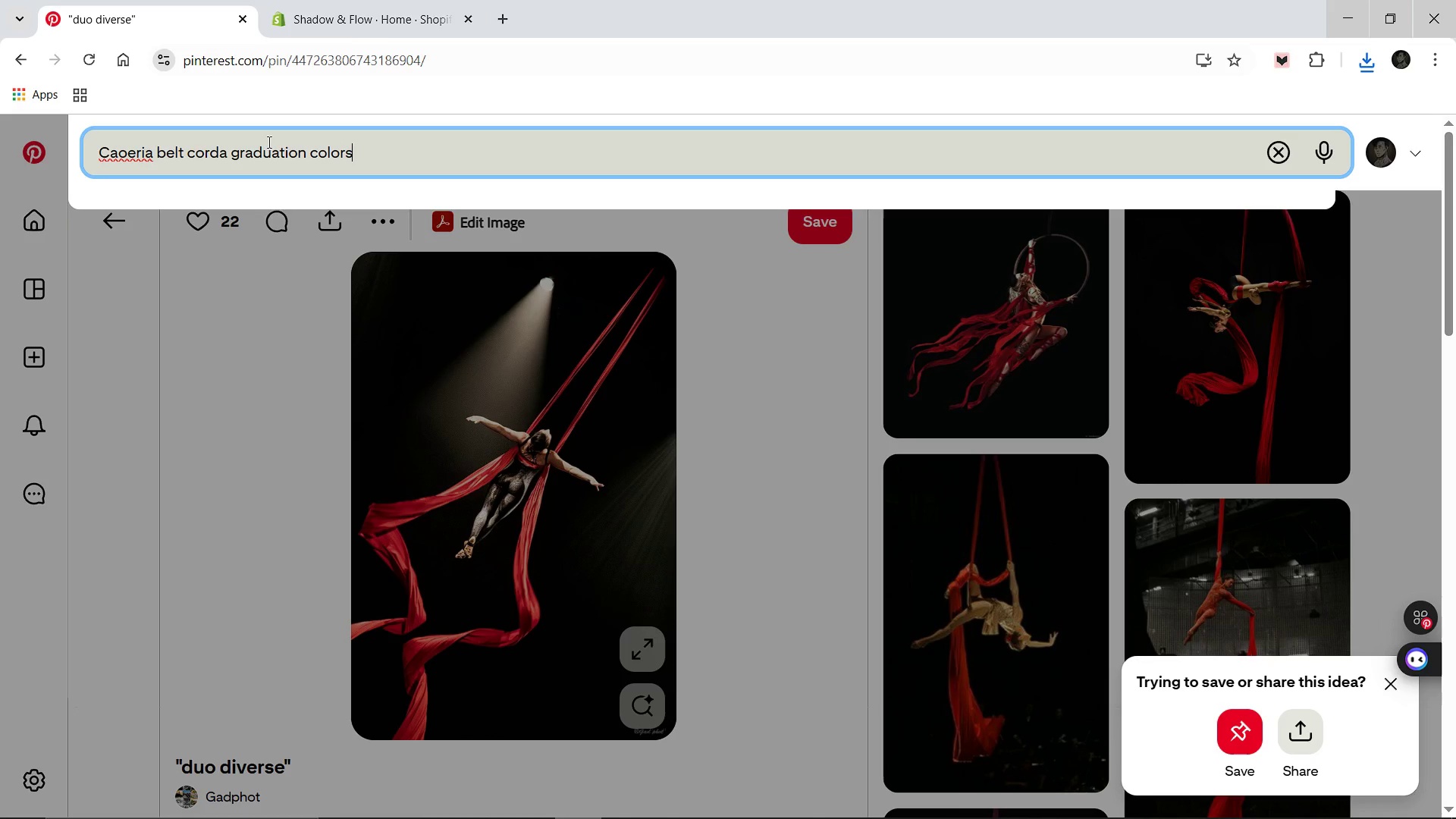 
key(Enter)
 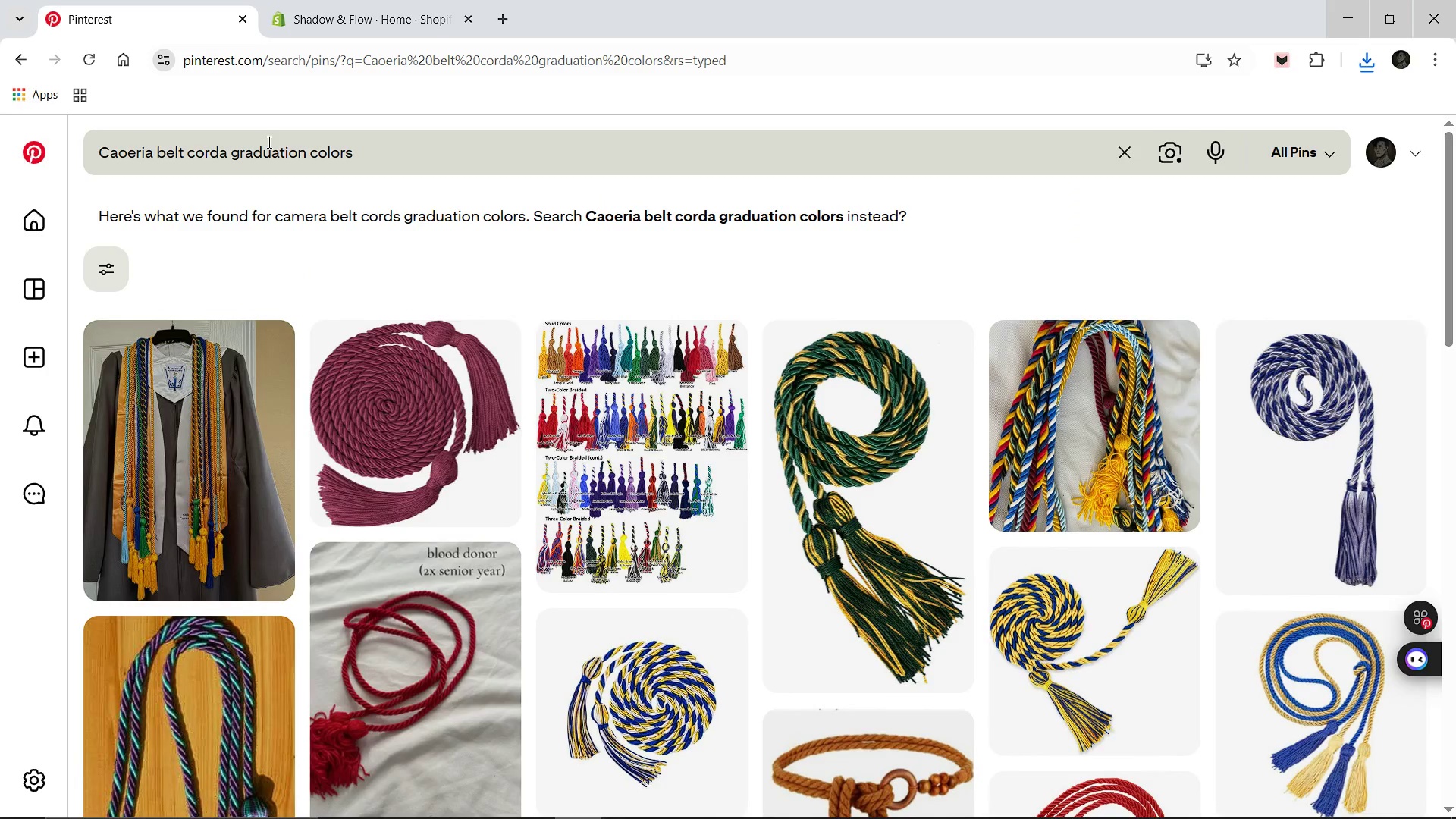 
wait(11.08)
 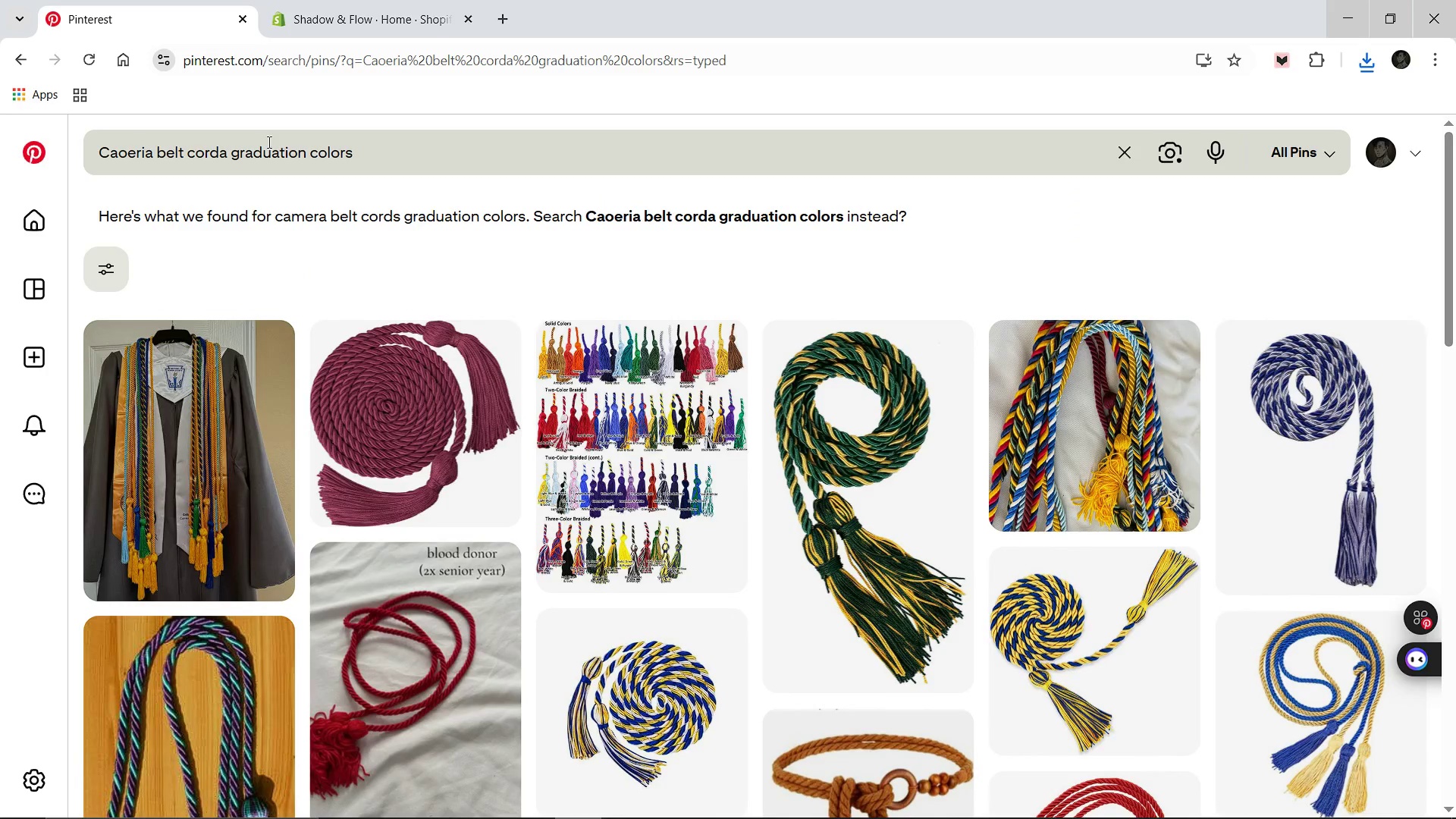 
left_click([671, 409])
 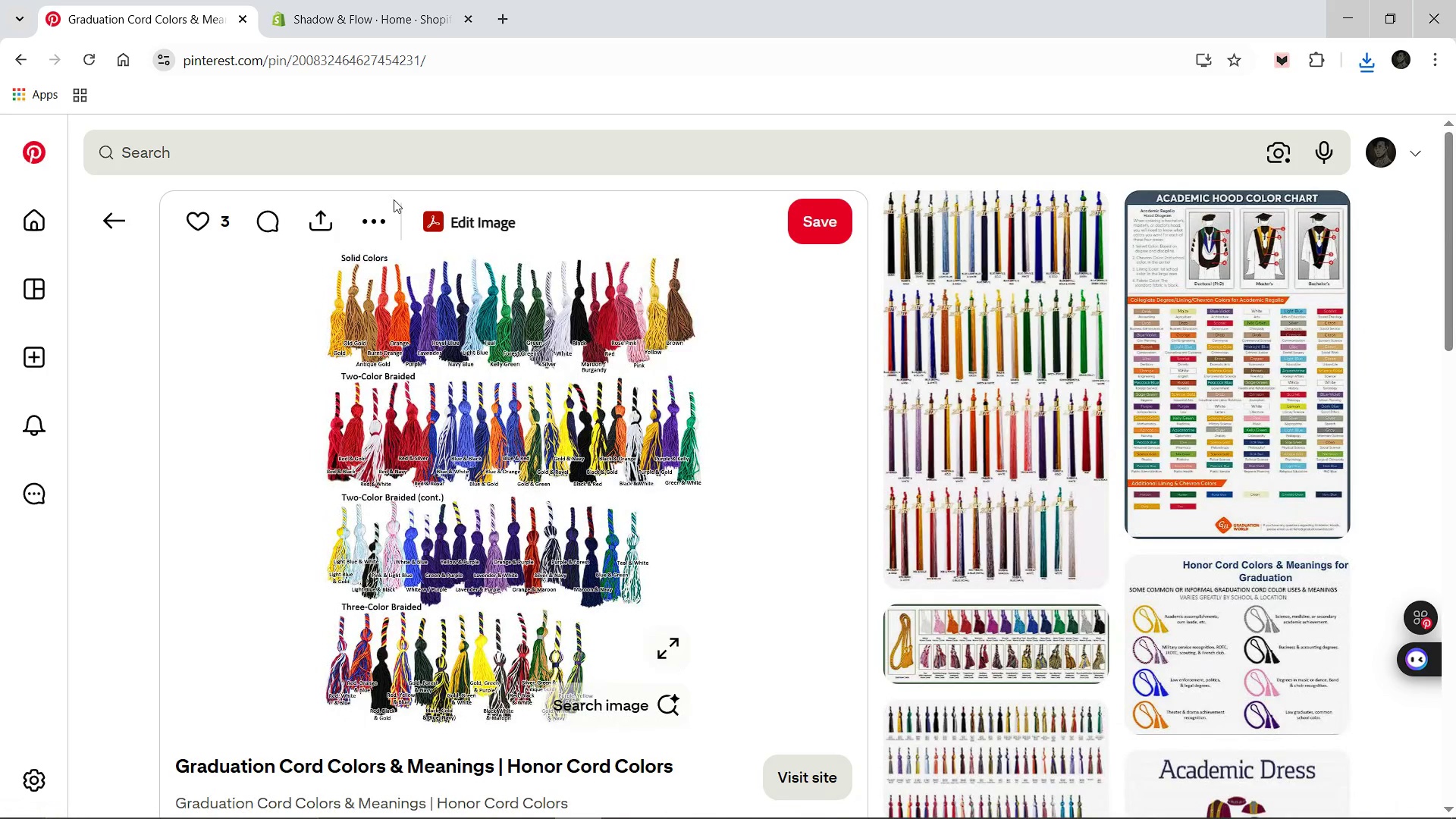 
wait(7.22)
 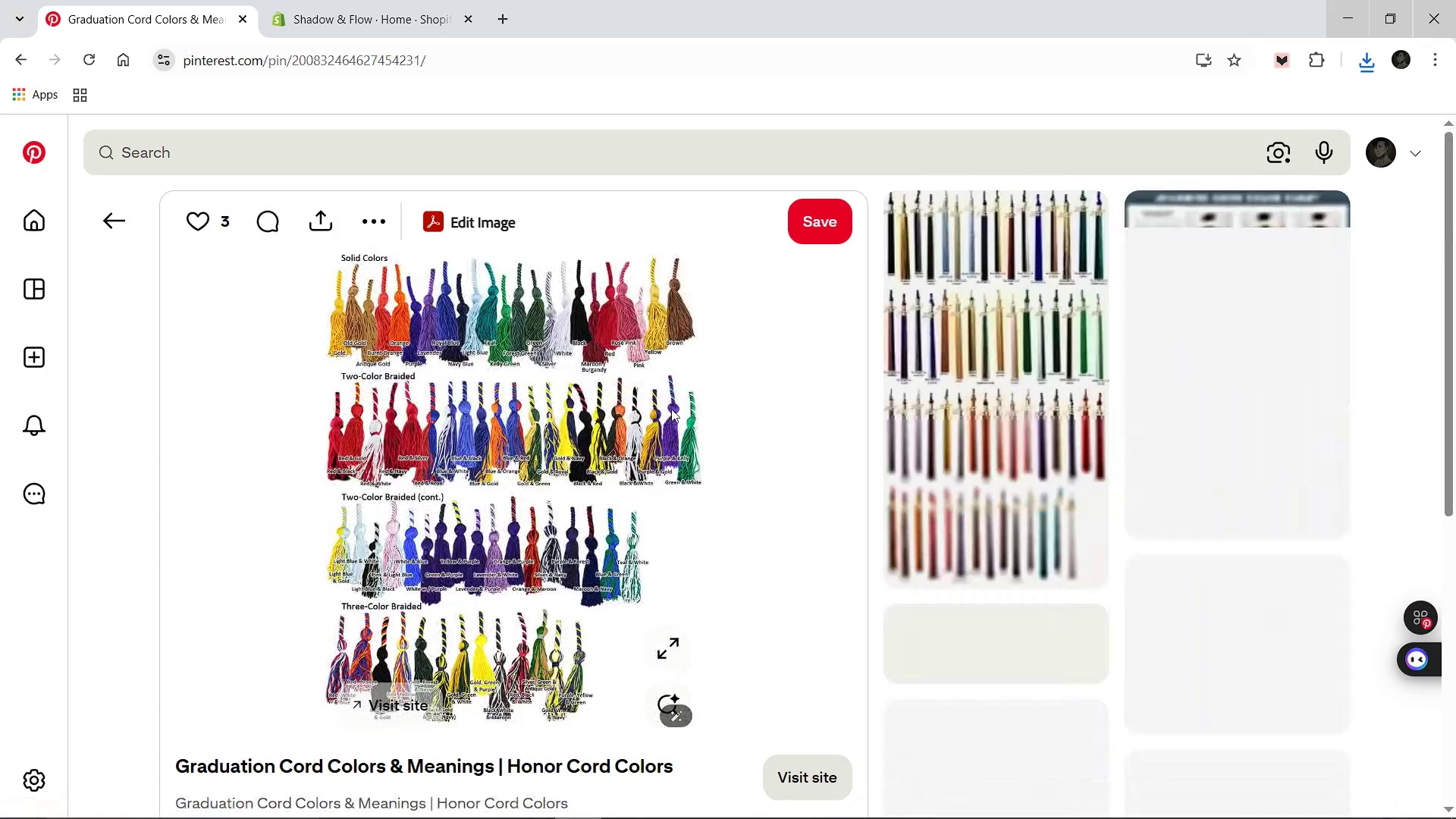 
left_click([133, 215])
 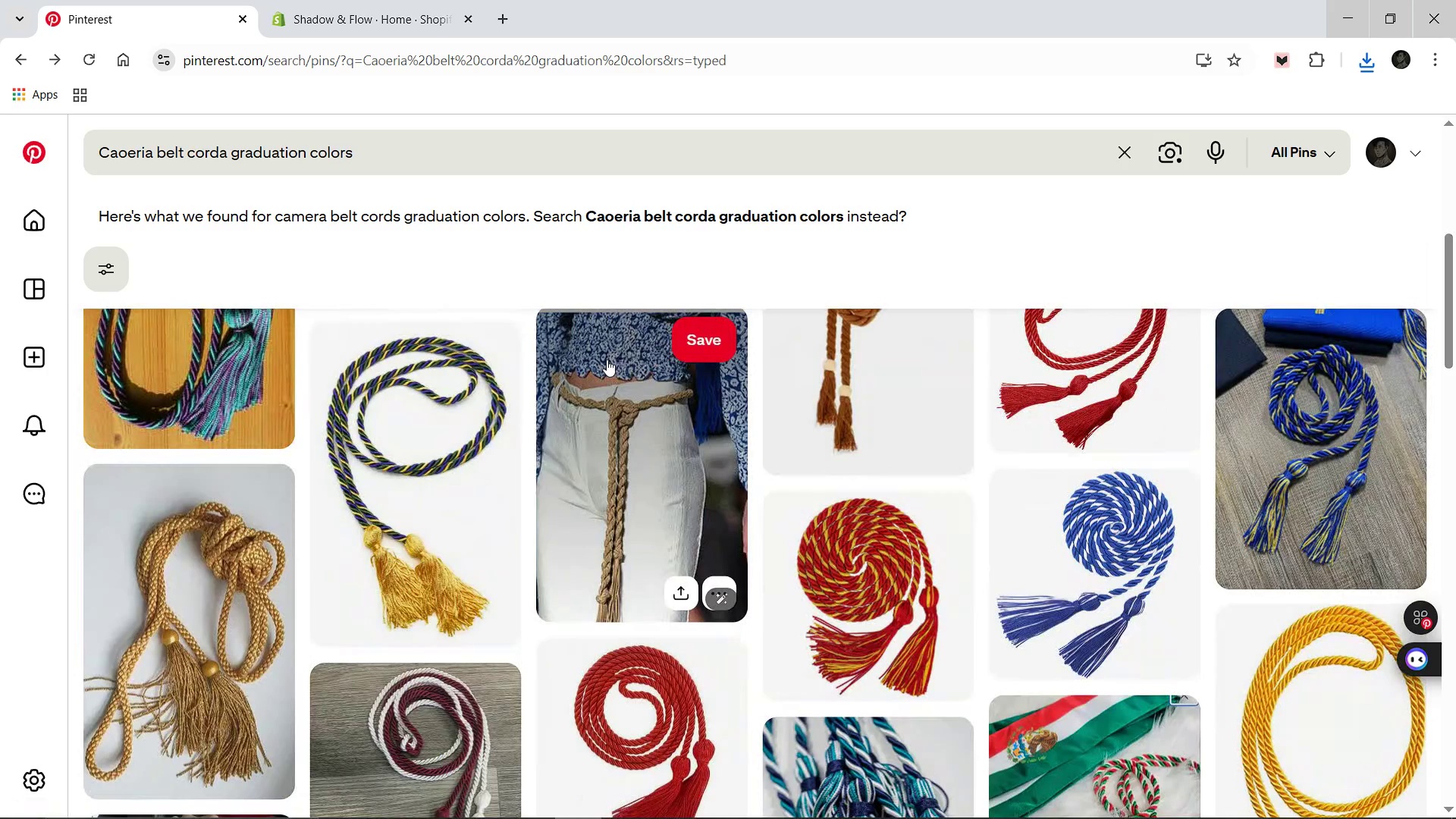 
wait(13.27)
 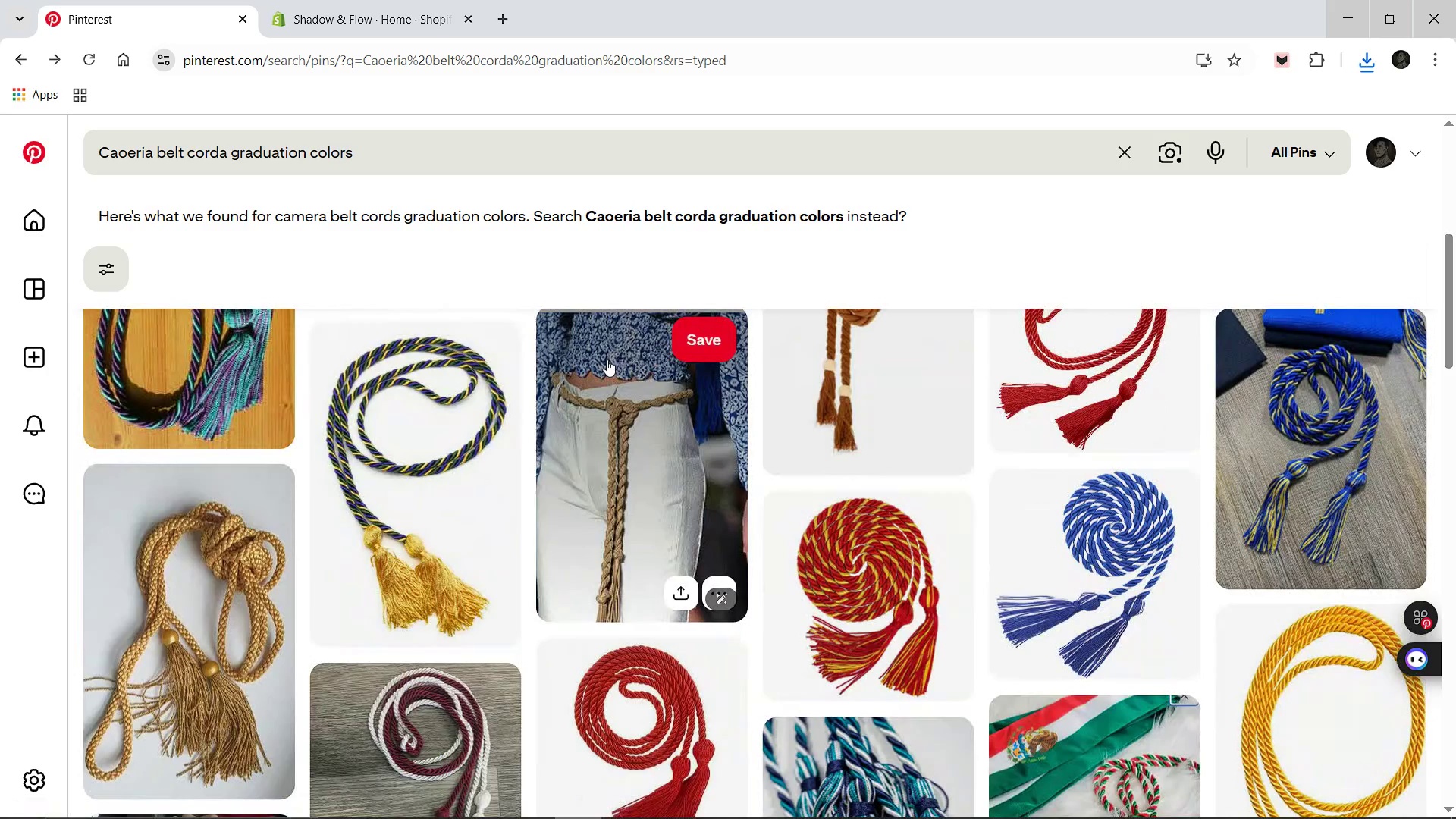 
left_click([824, 433])
 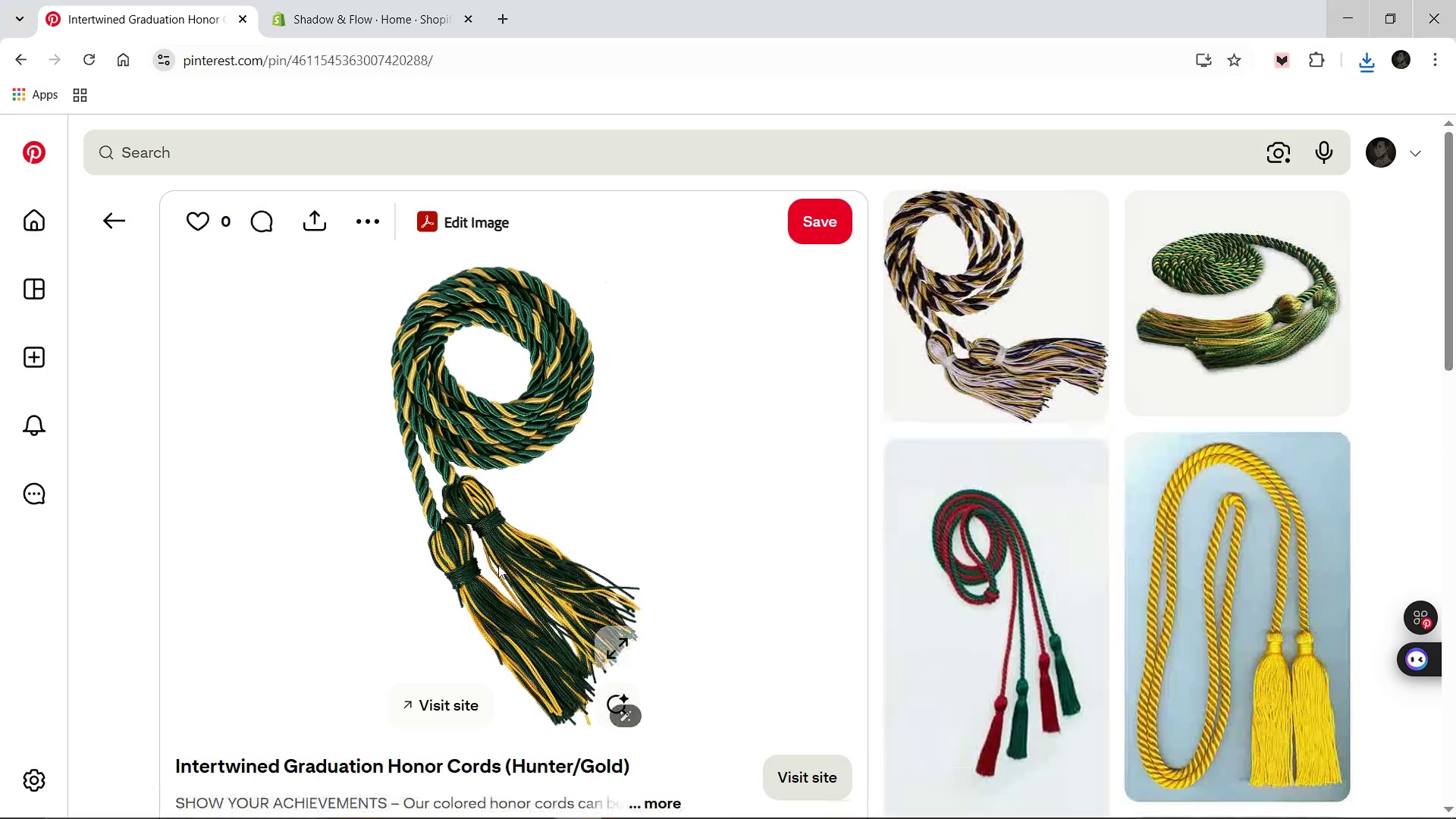 
right_click([498, 565])
 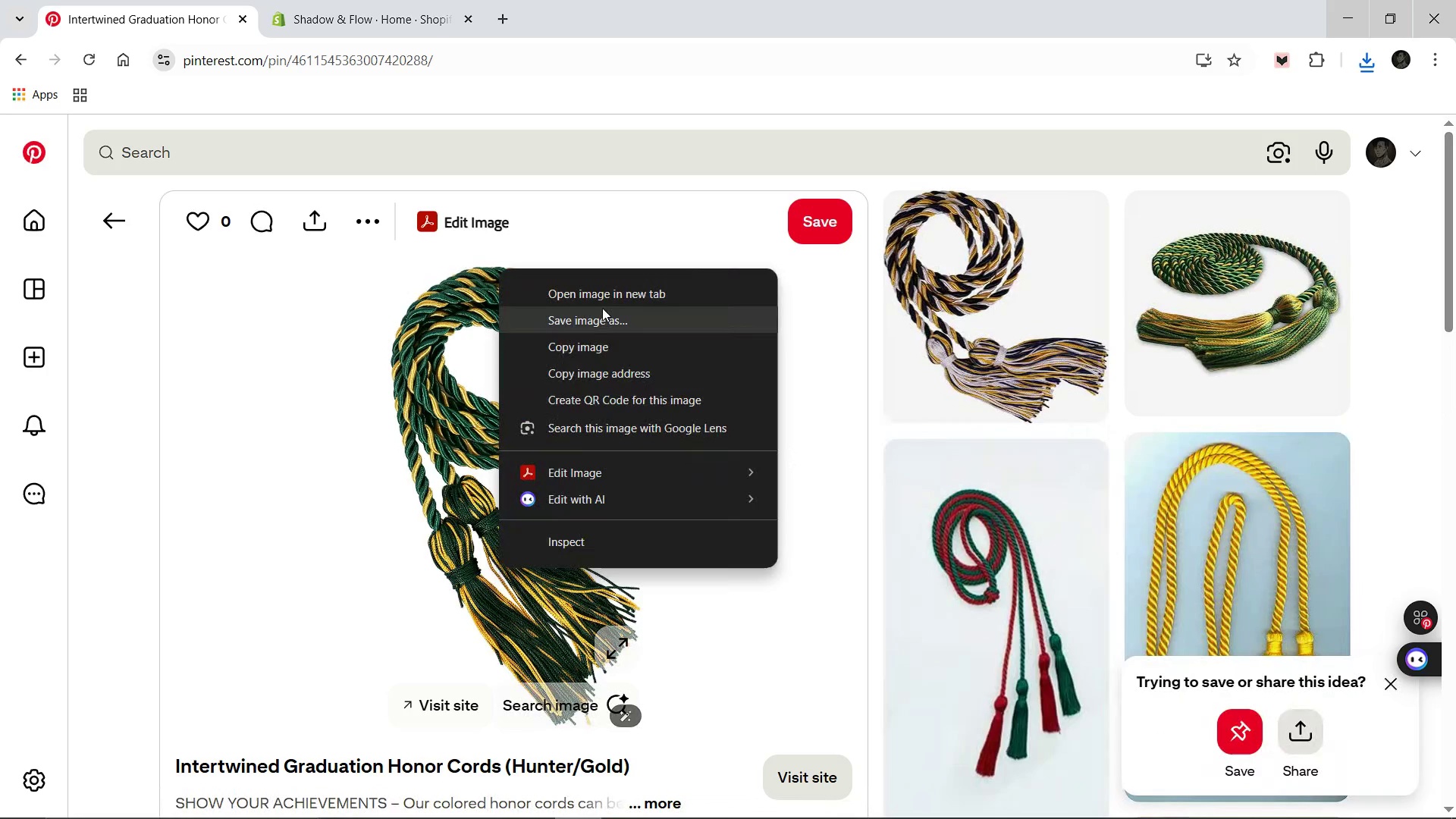 
left_click([602, 308])
 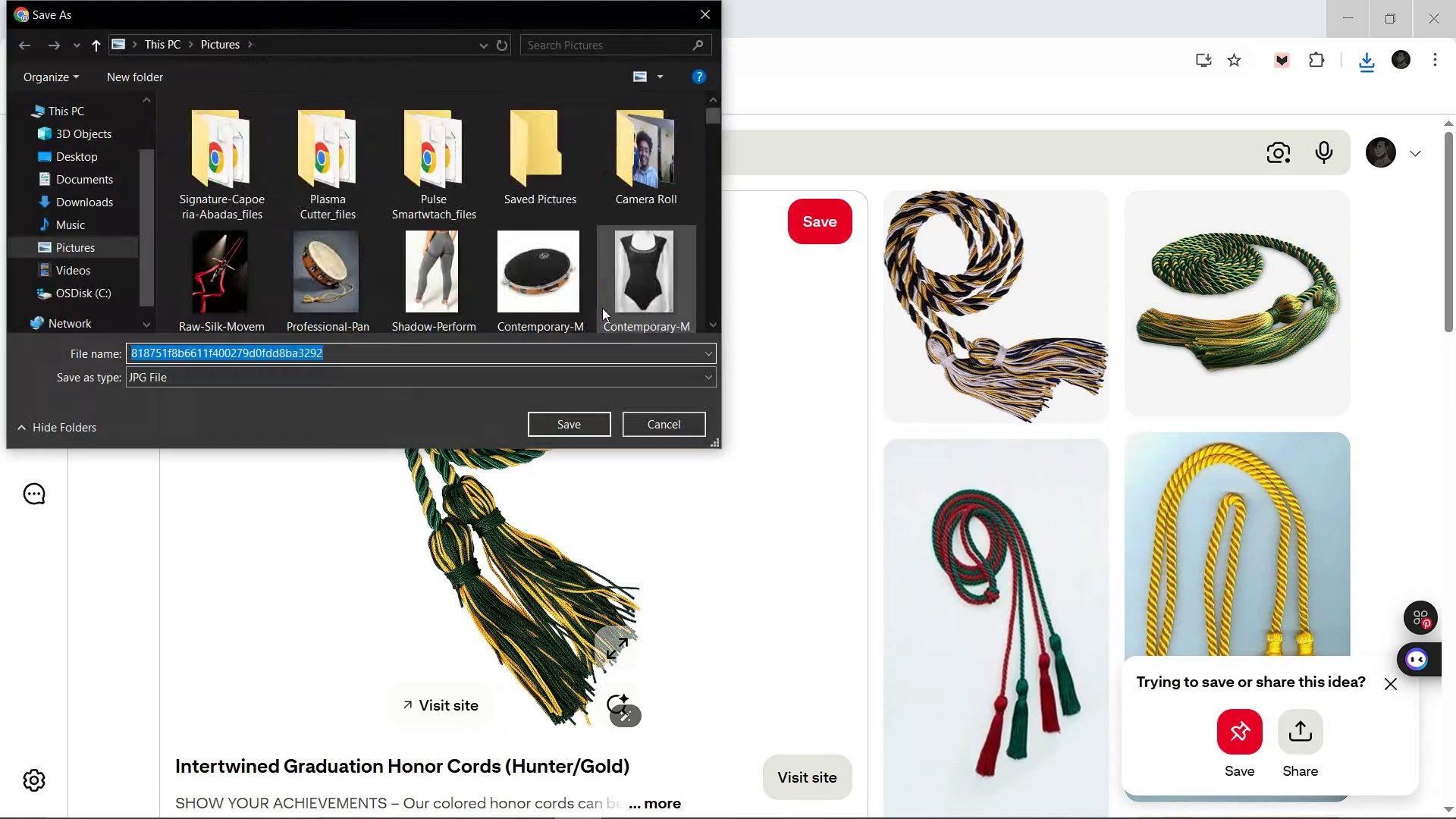 
type(Caoeria-Graduado )
key(Backspace)
type(-Corda)
 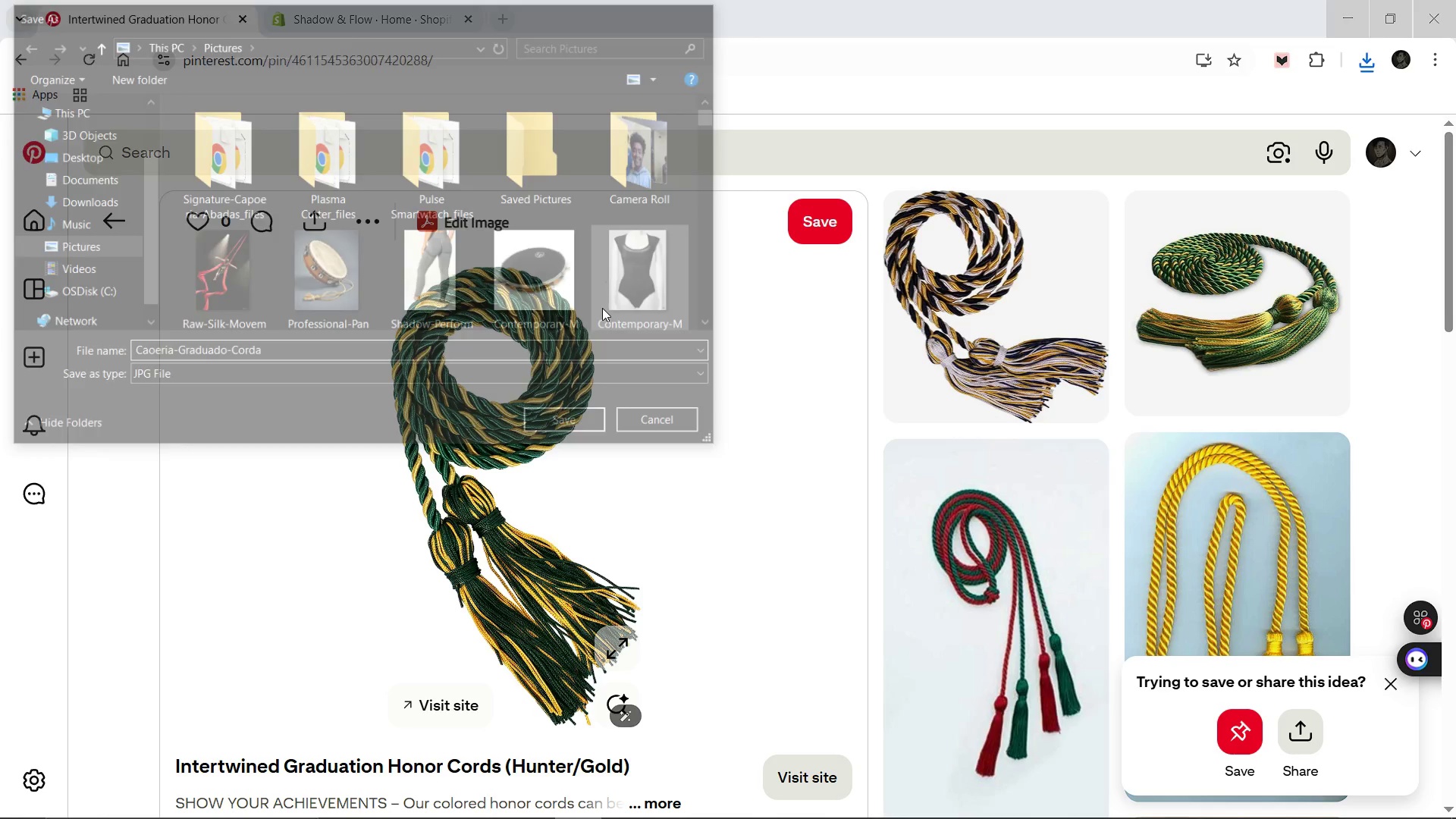 
 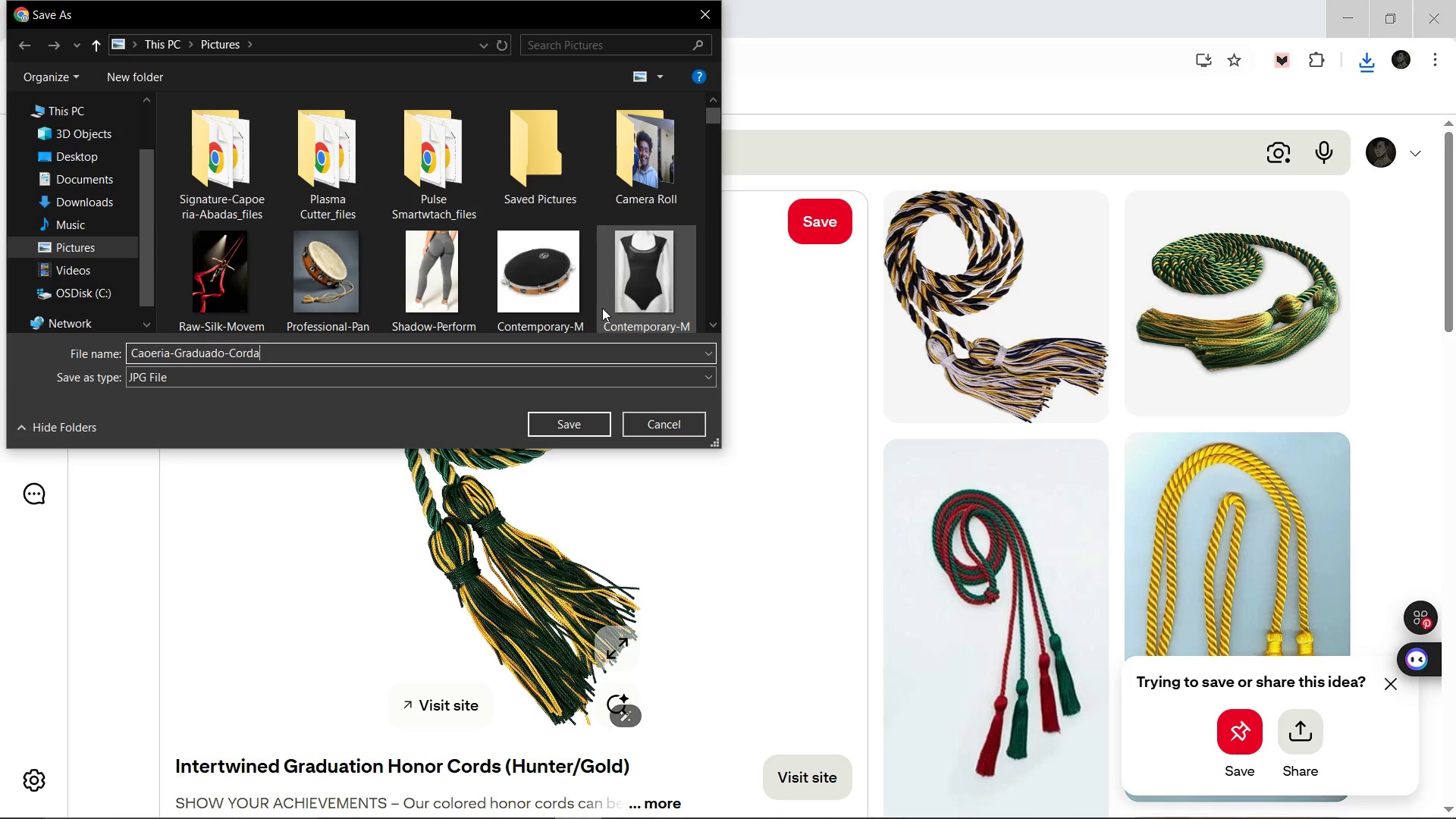 
key(Enter)
 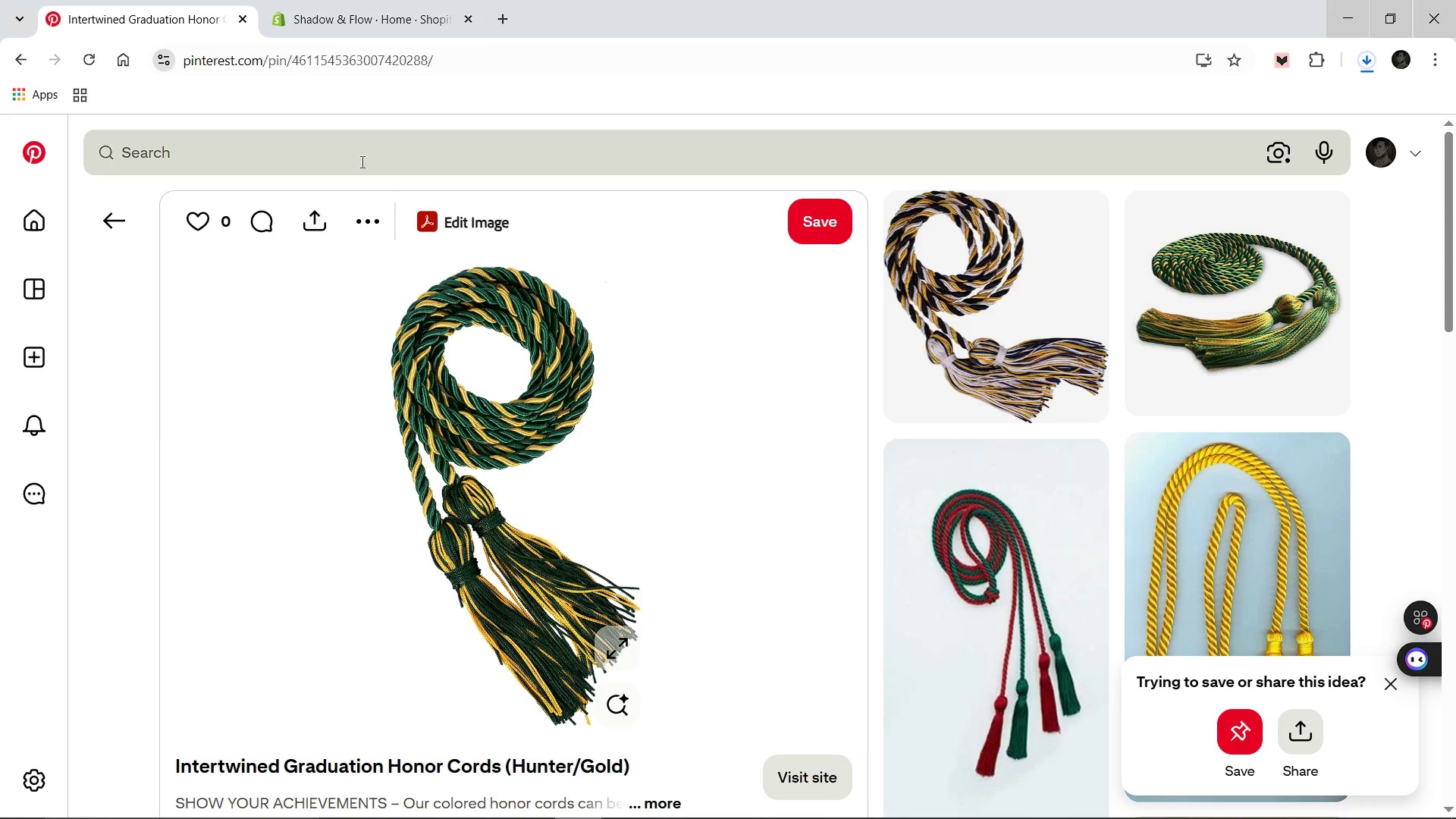 
left_click([361, 162])
 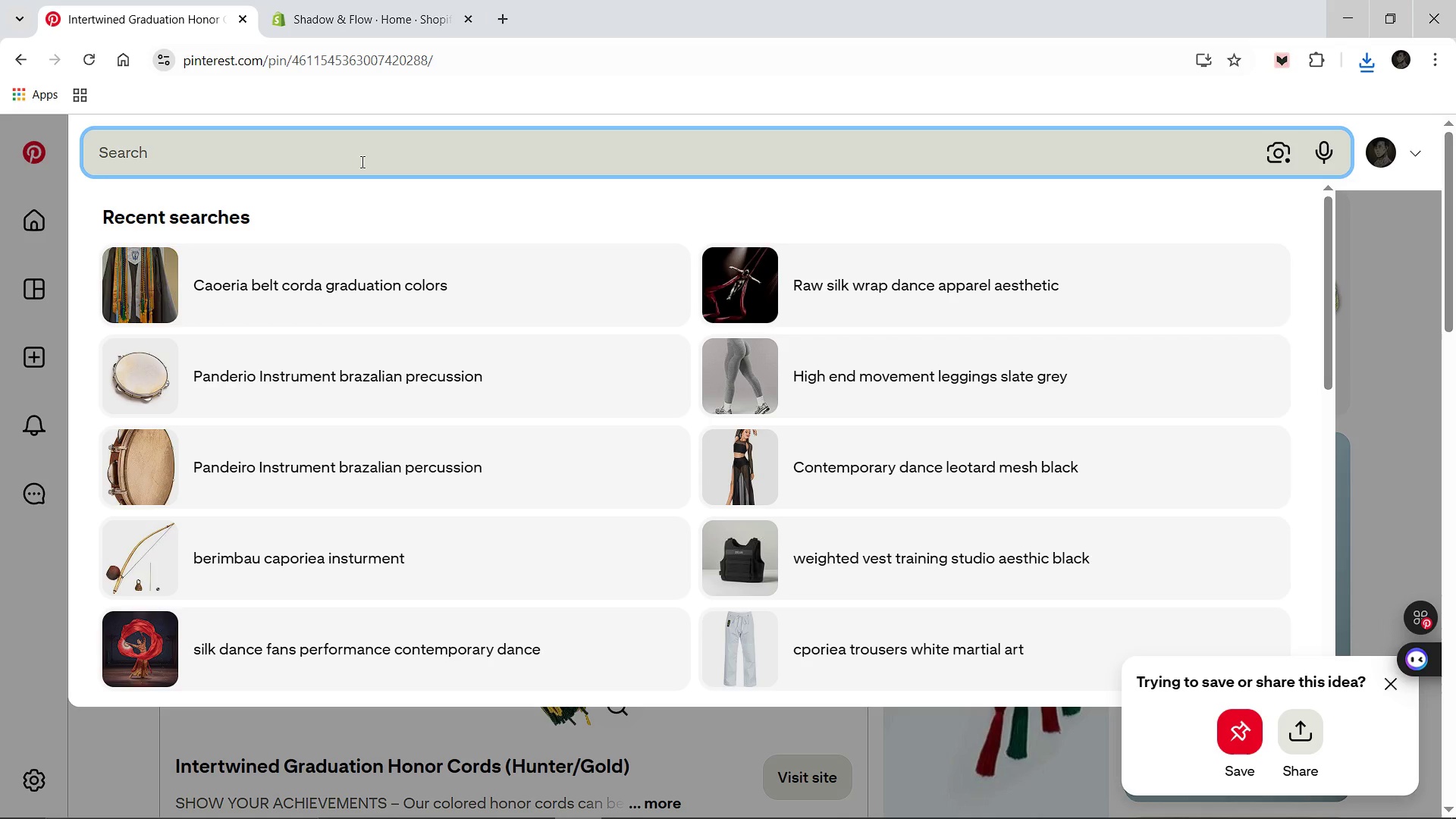 
wait(5.12)
 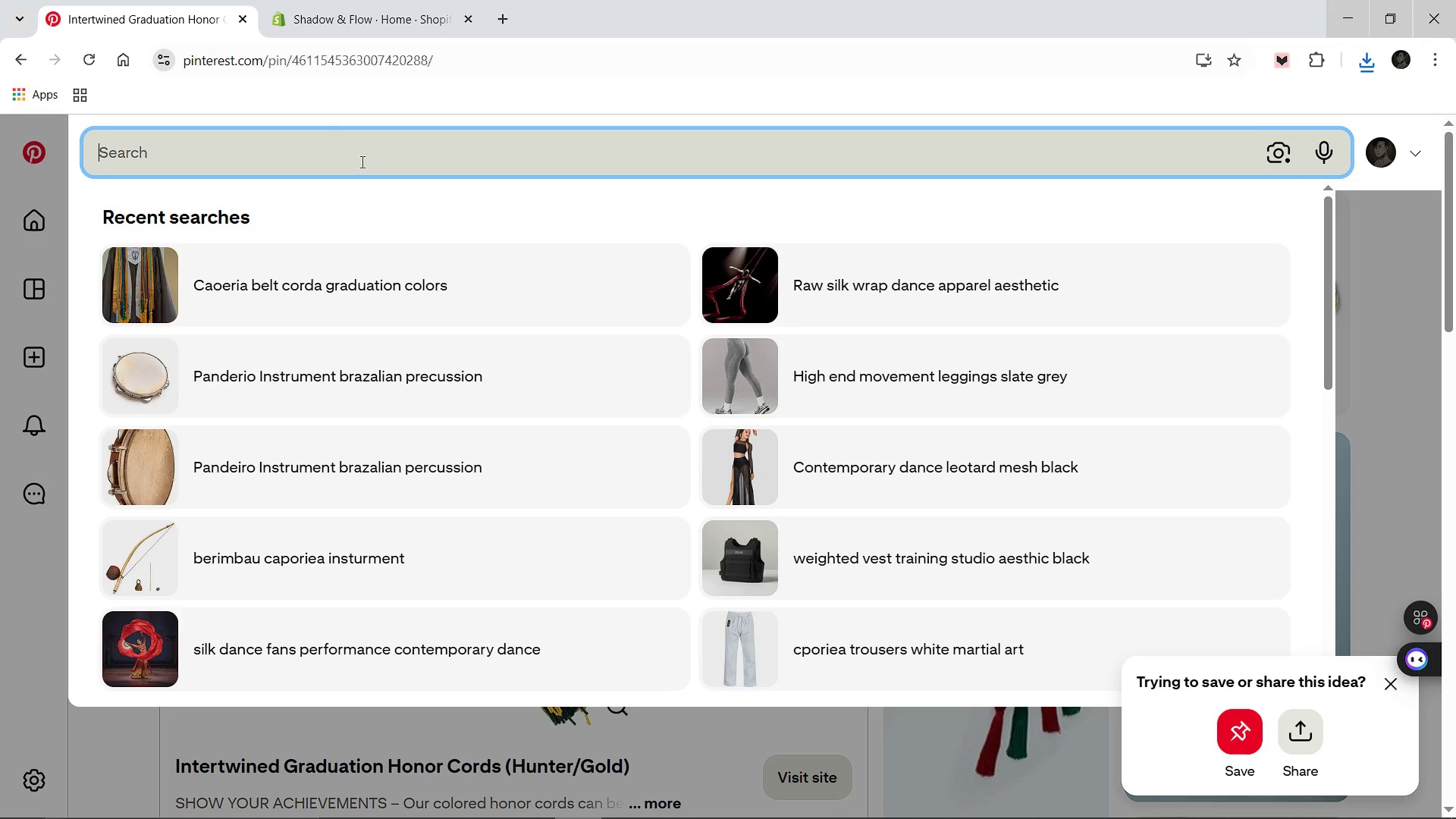 
type(m)
key(Backspace)
type(minimalist studio floor mat aesthetic grey)
 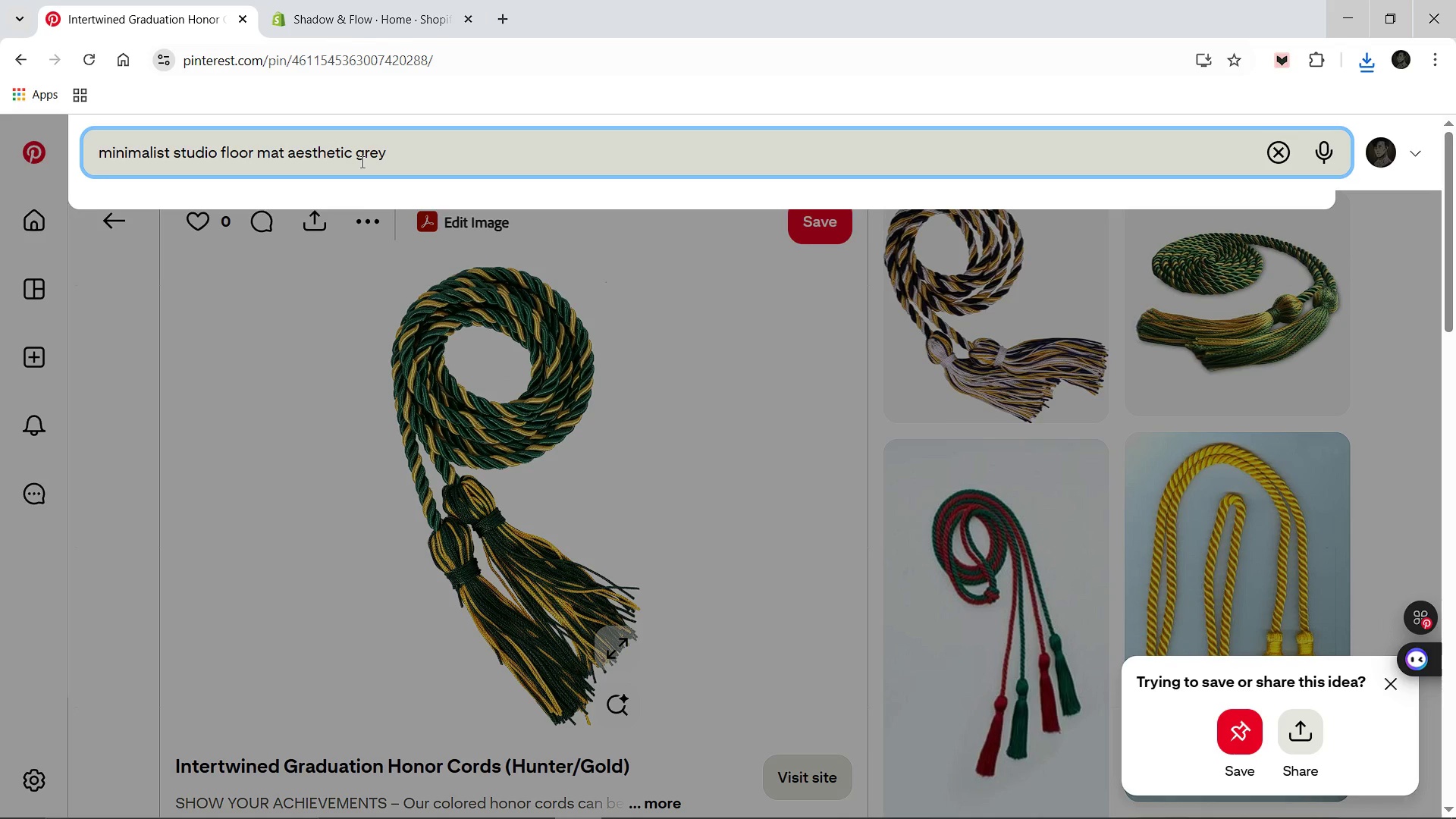 
key(Enter)
 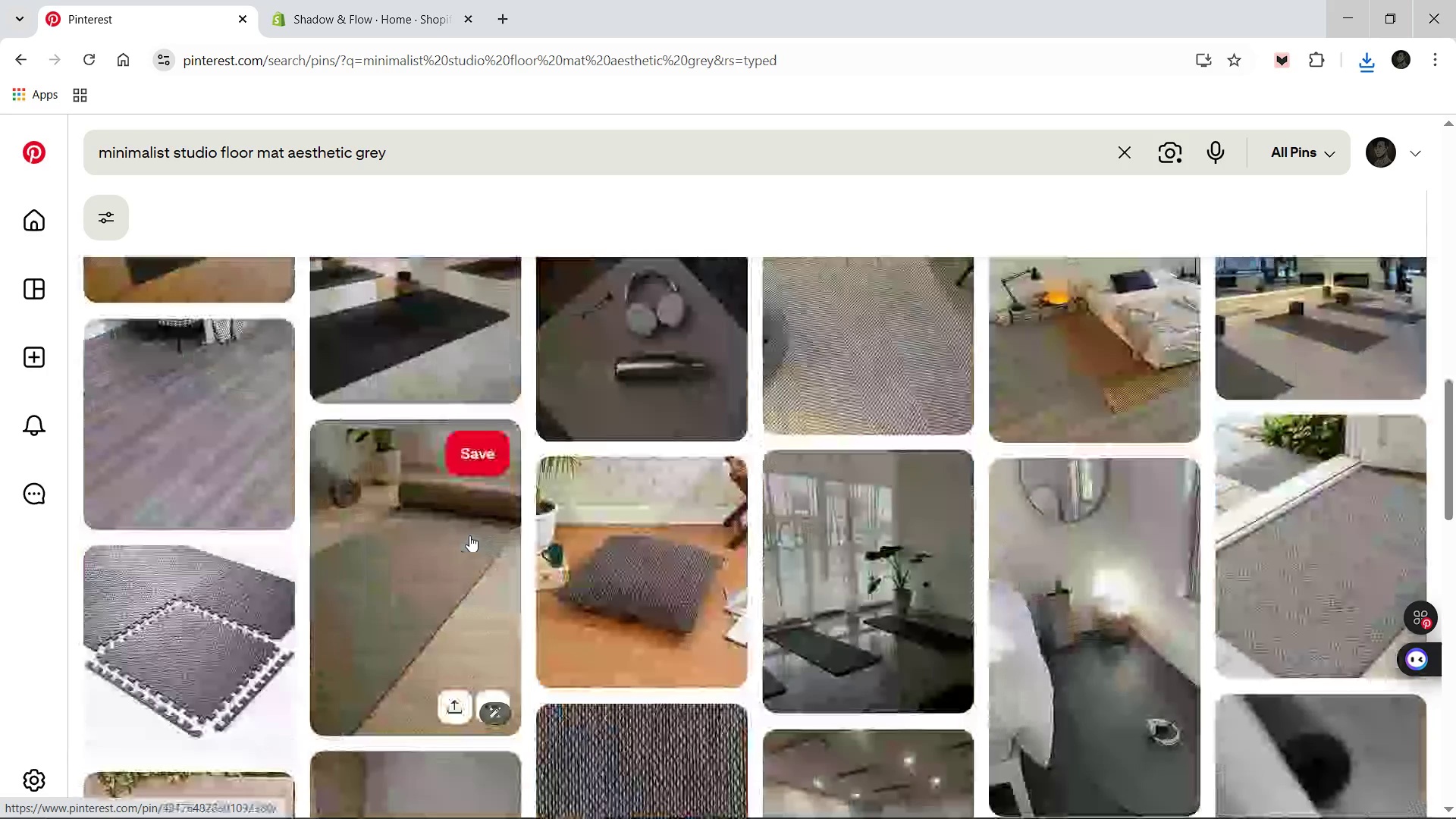 
wait(26.89)
 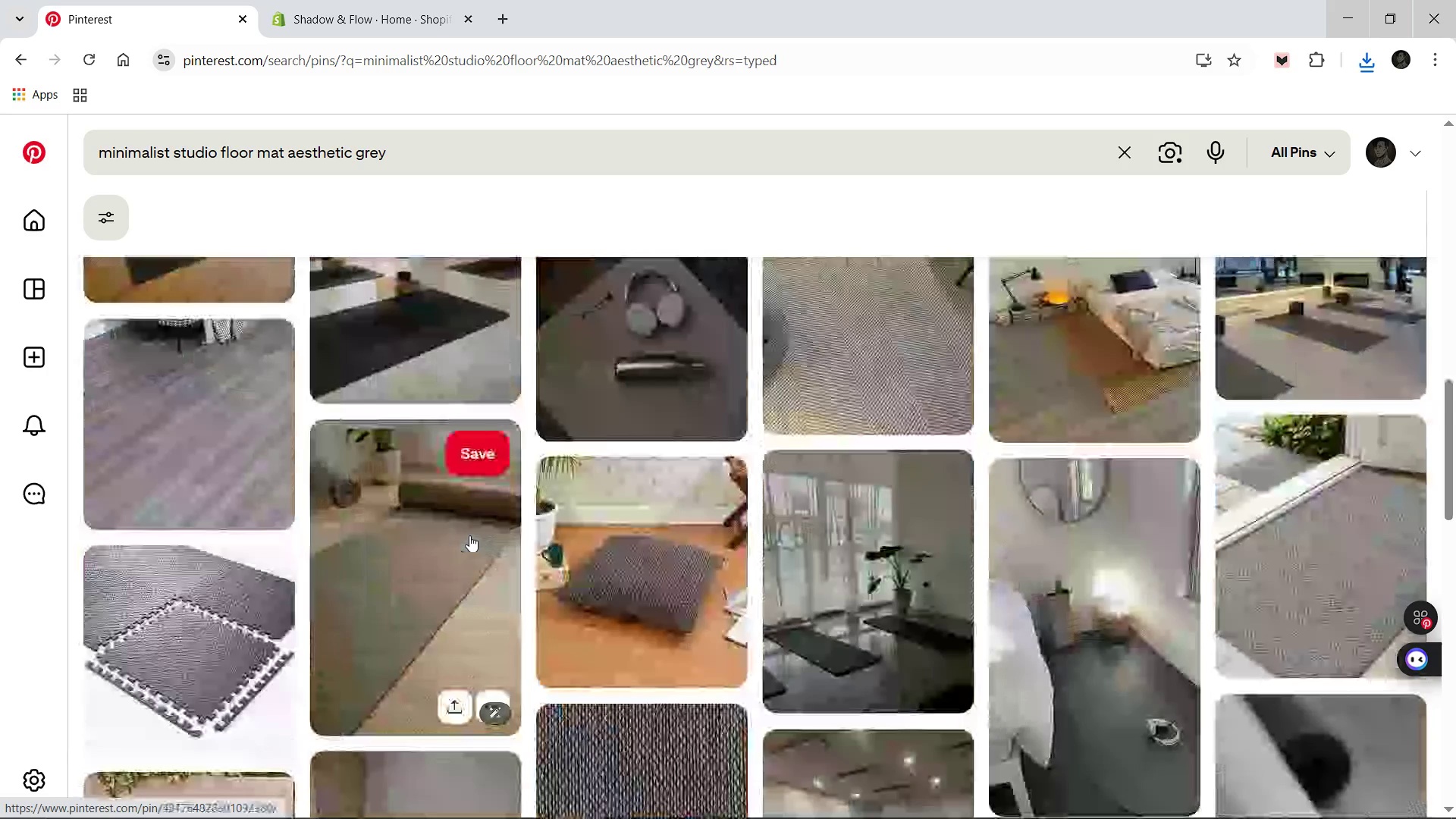 
left_click([425, 154])
 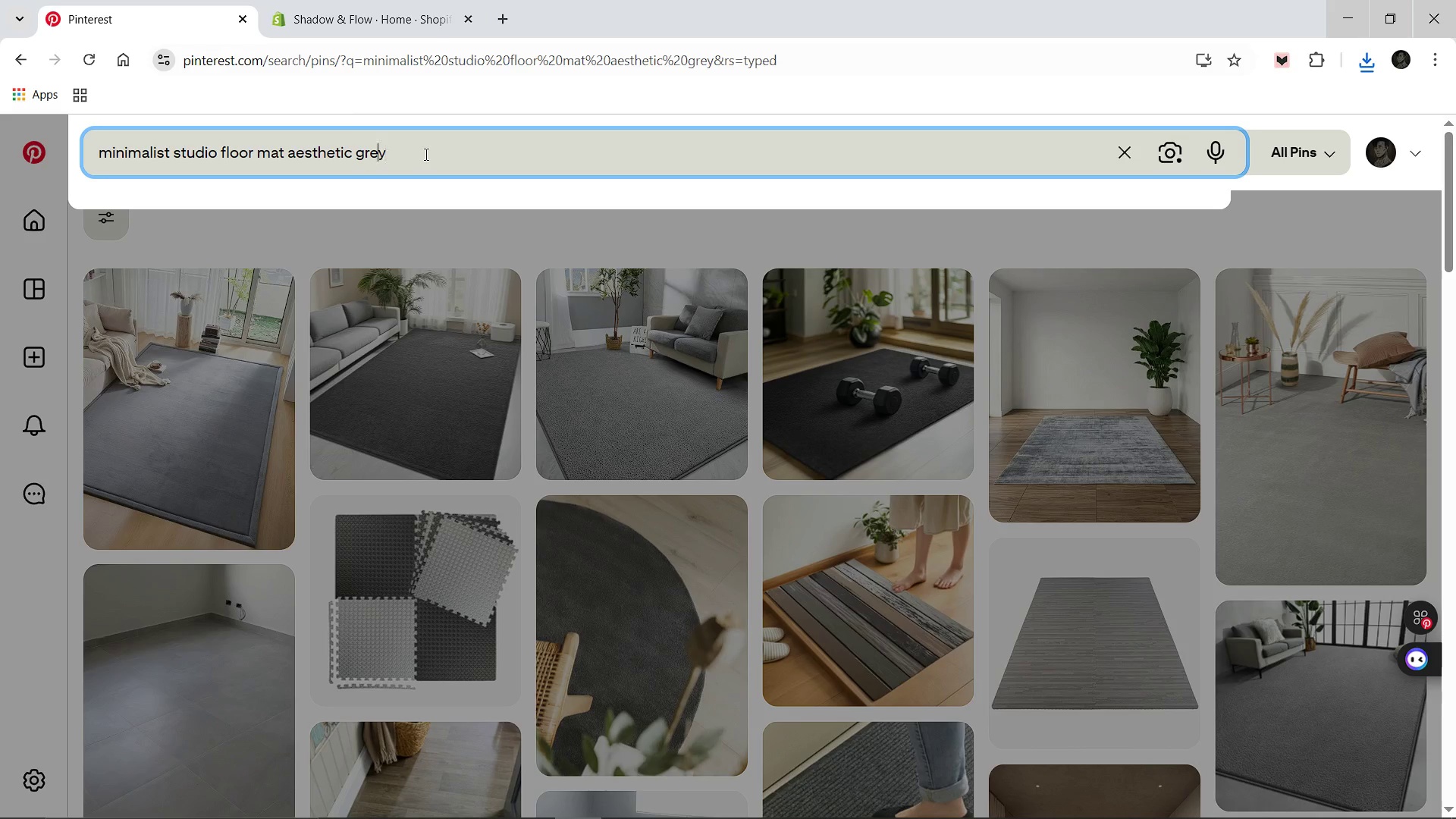 
key(ArrowLeft)
 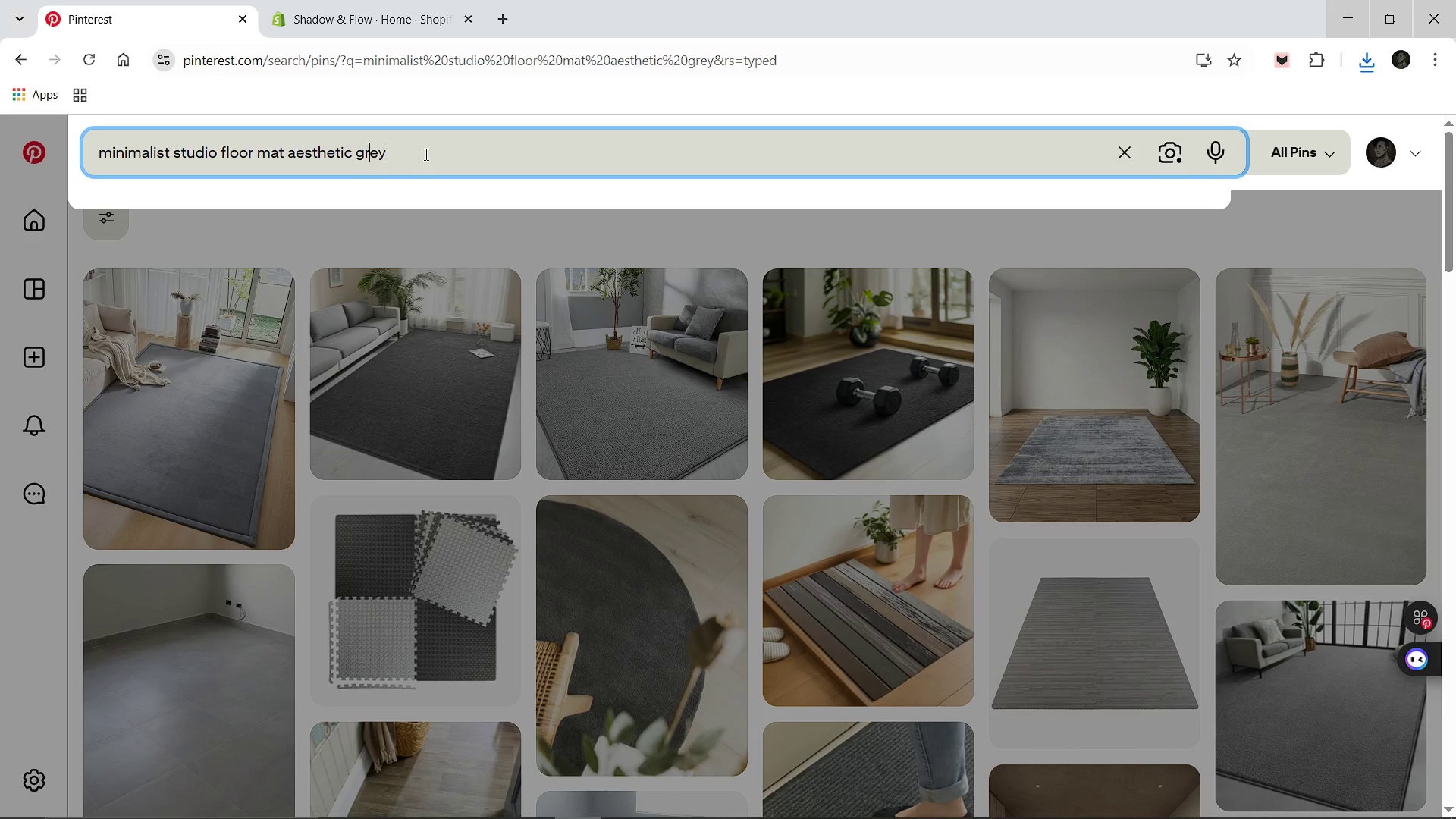 
key(ArrowLeft)
 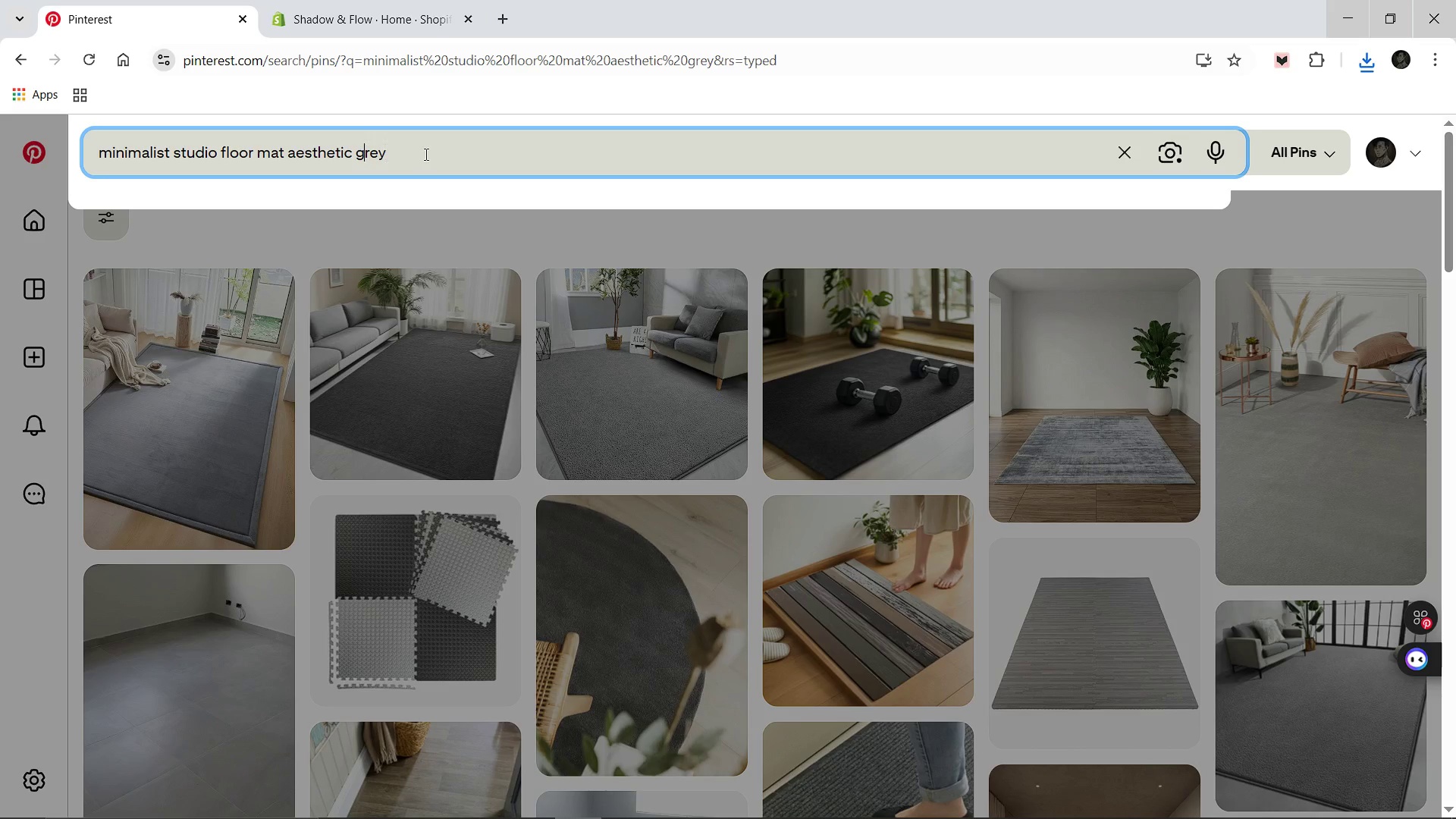 
key(ArrowLeft)
 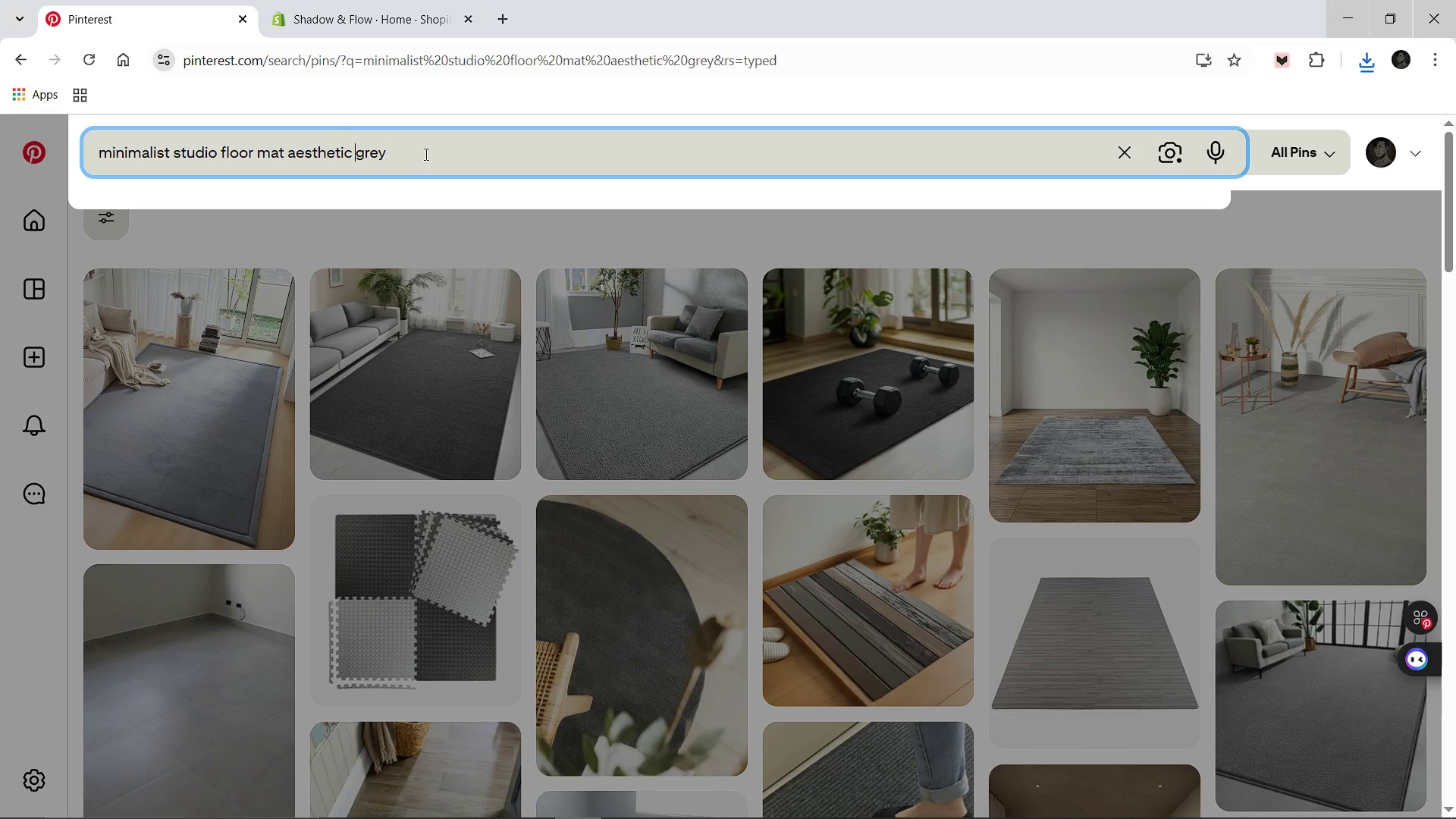 
key(ArrowLeft)
 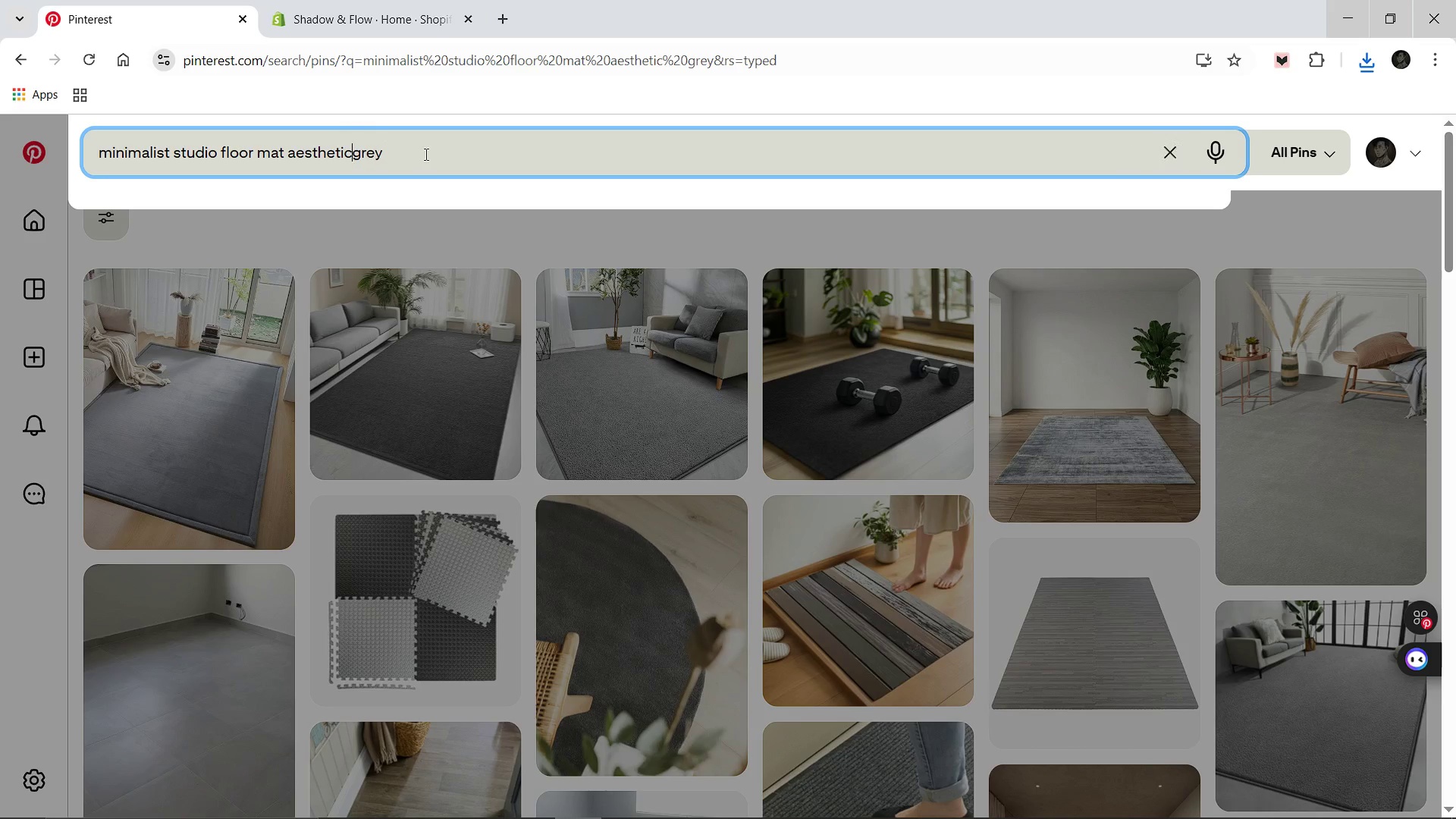 
hold_key(key=Backspace, duration=0.67)
 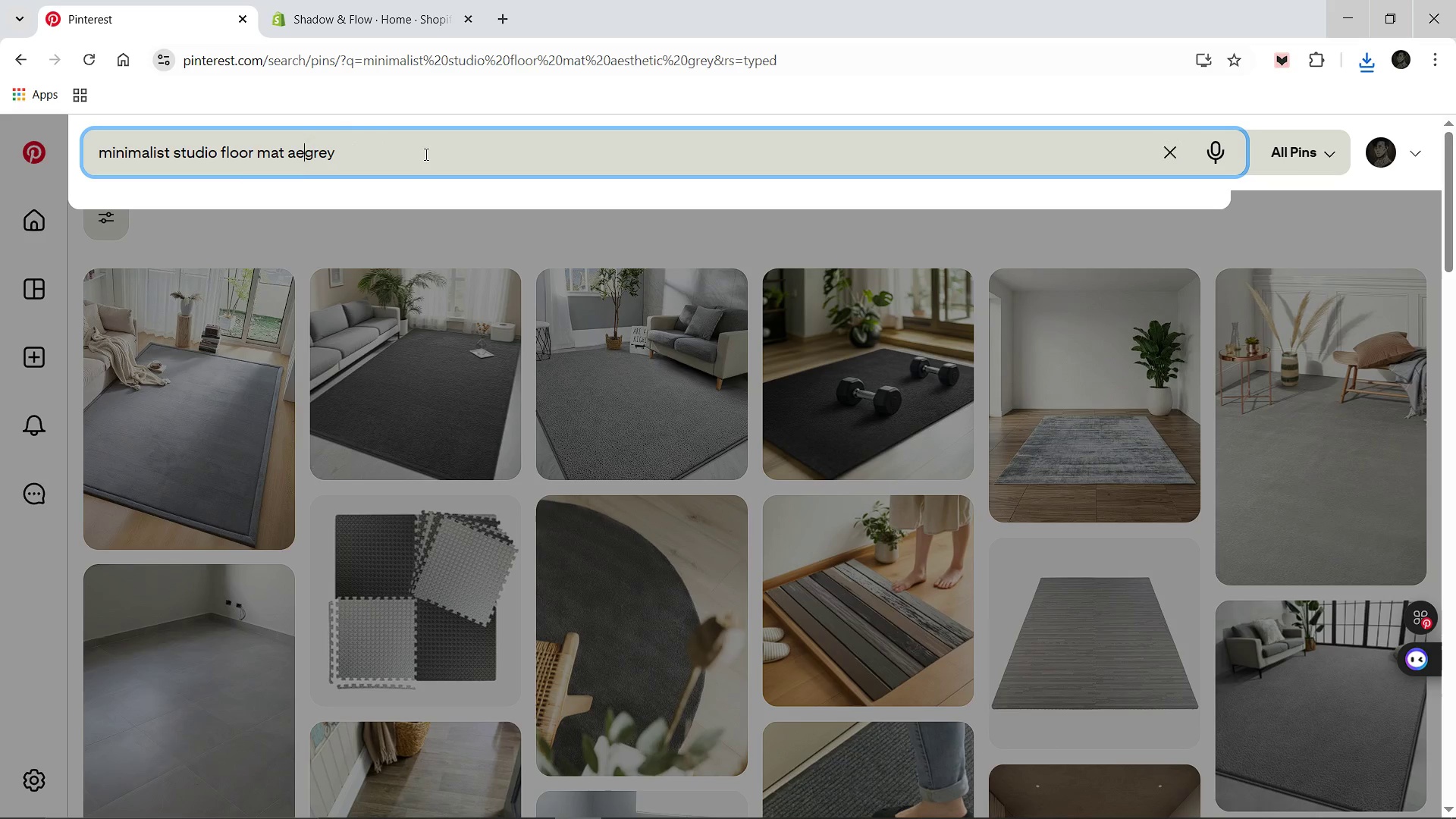 
hold_key(key=Backspace, duration=0.64)
 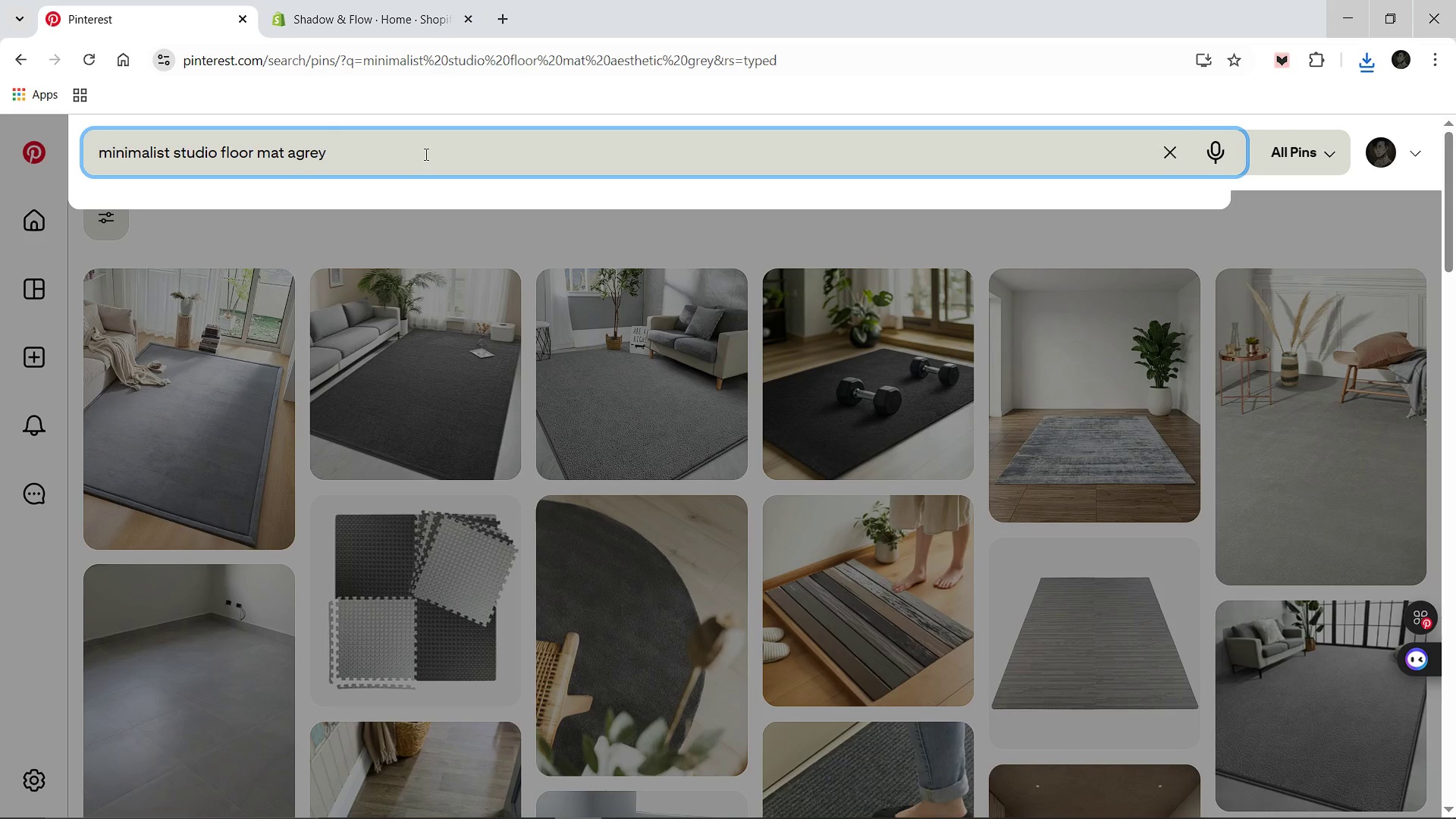 
key(Backspace)
 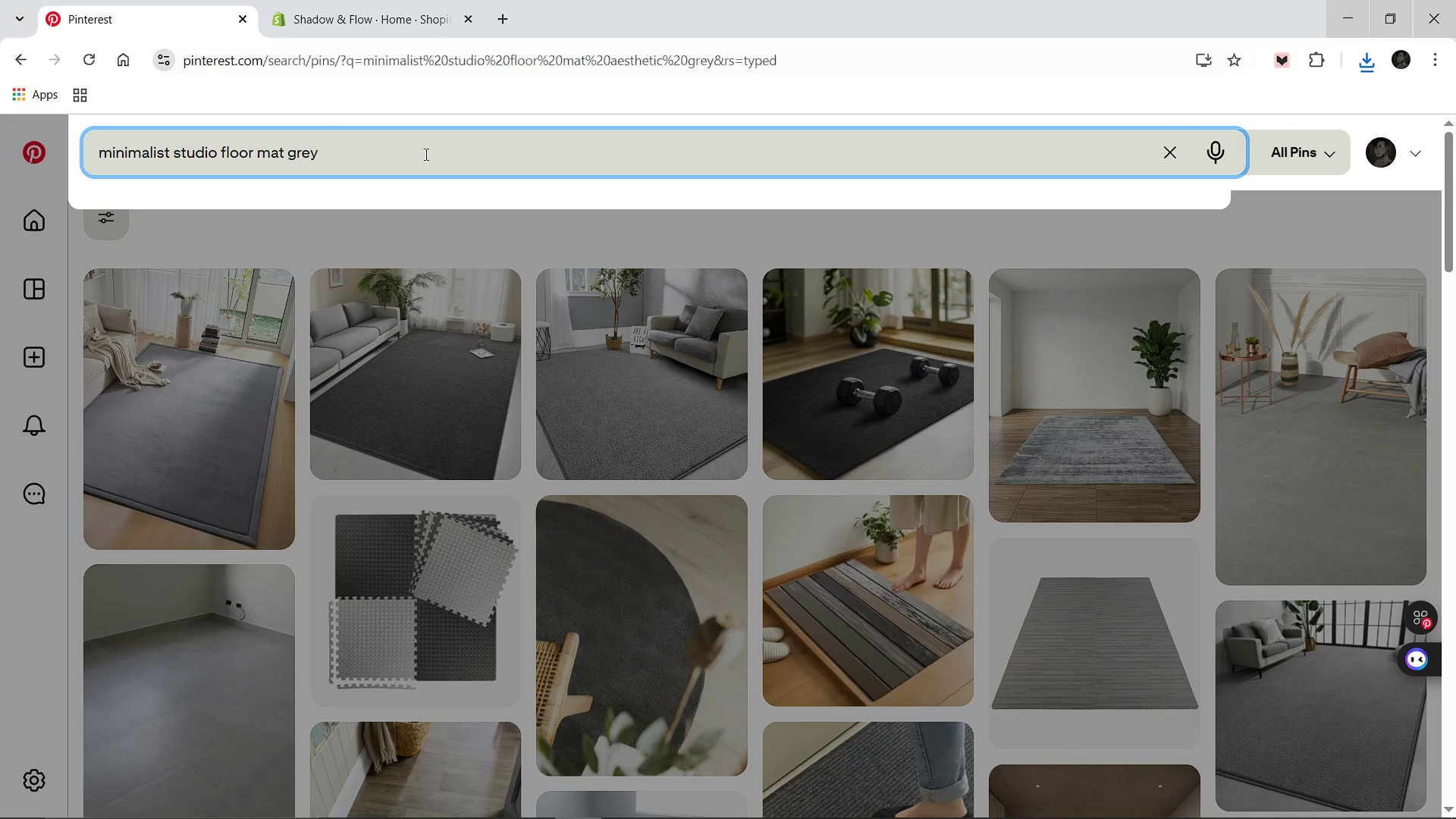 
key(Backspace)
 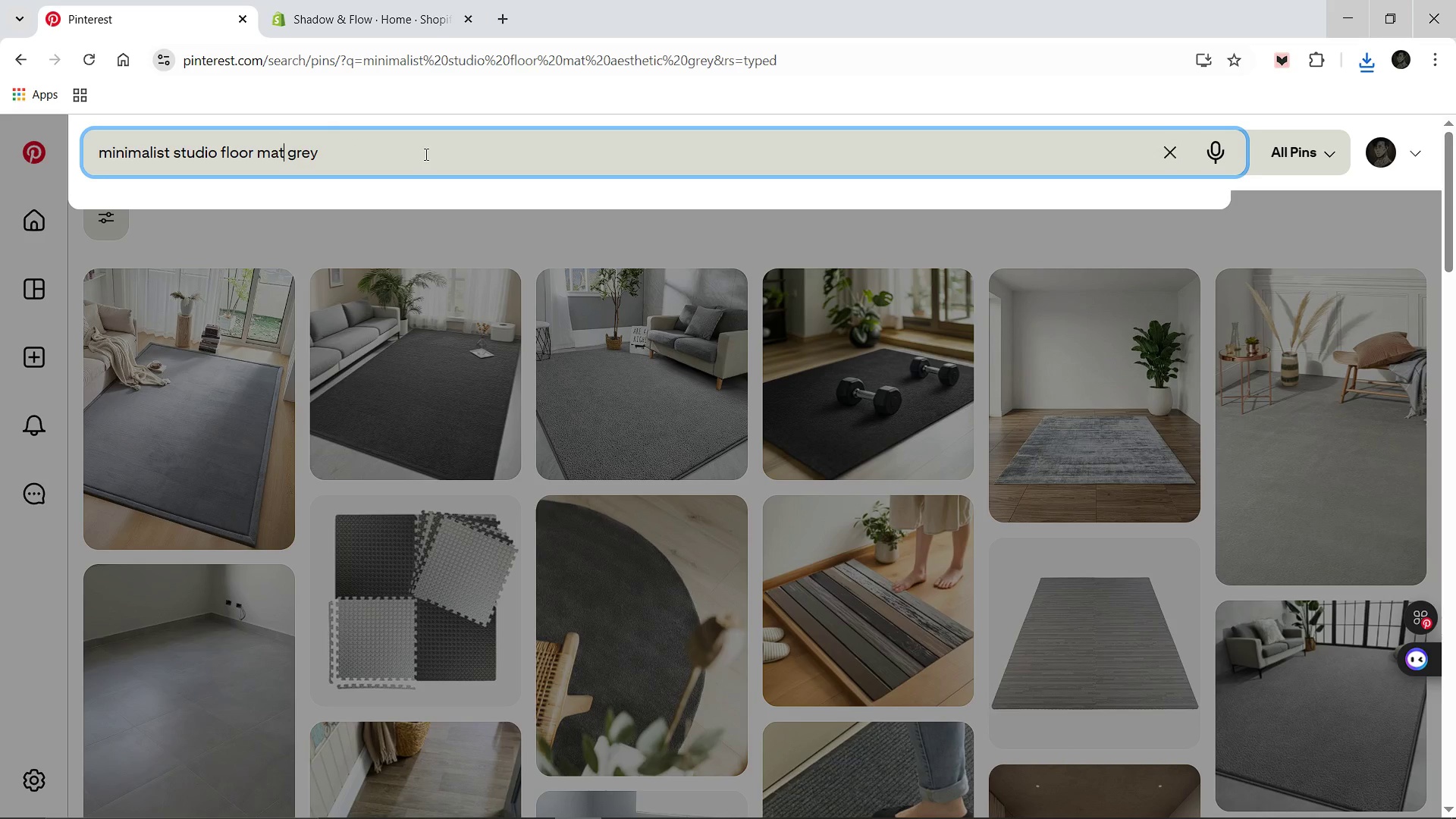 
hold_key(key=ArrowLeft, duration=0.84)
 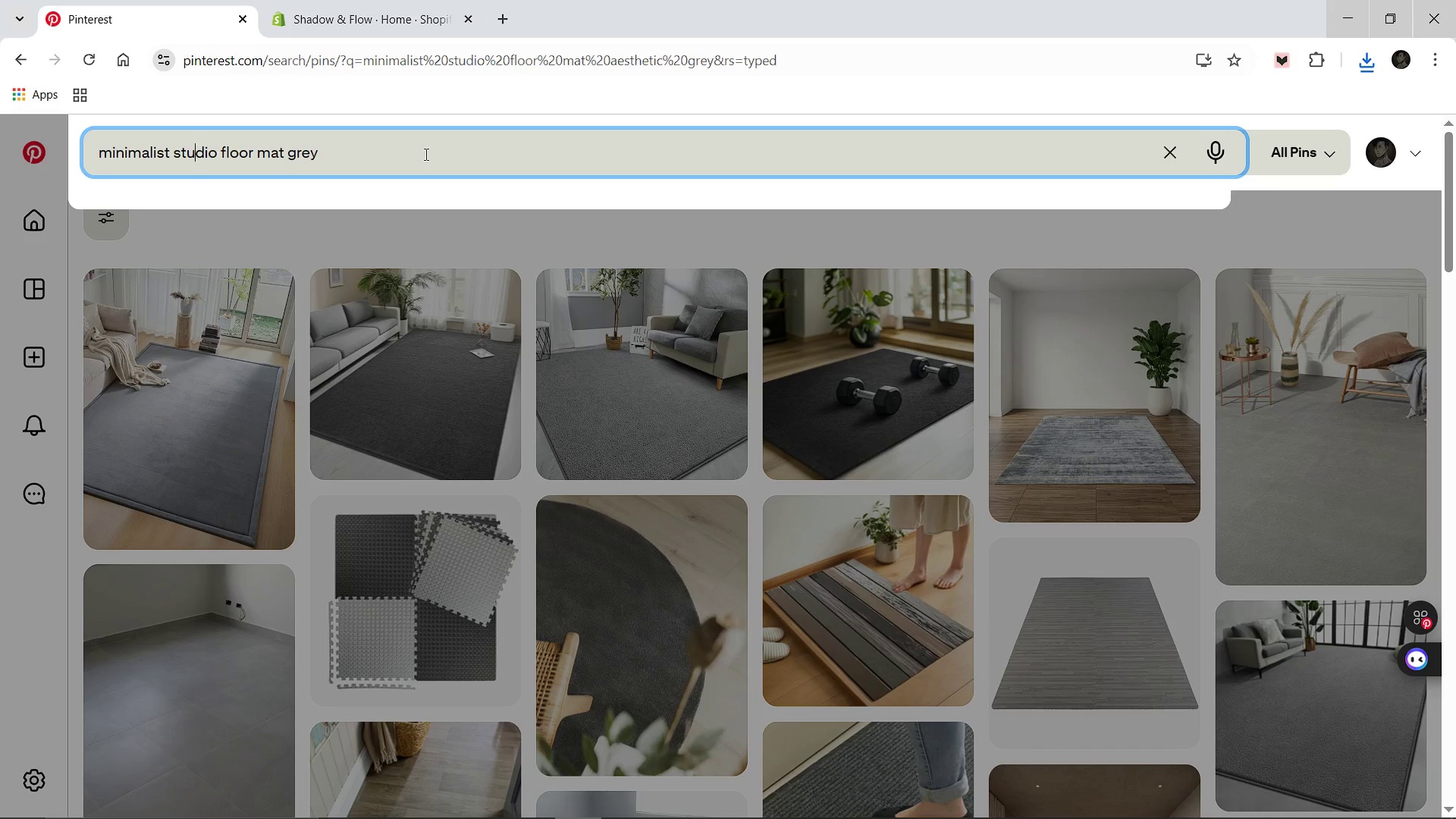 
key(ArrowLeft)
 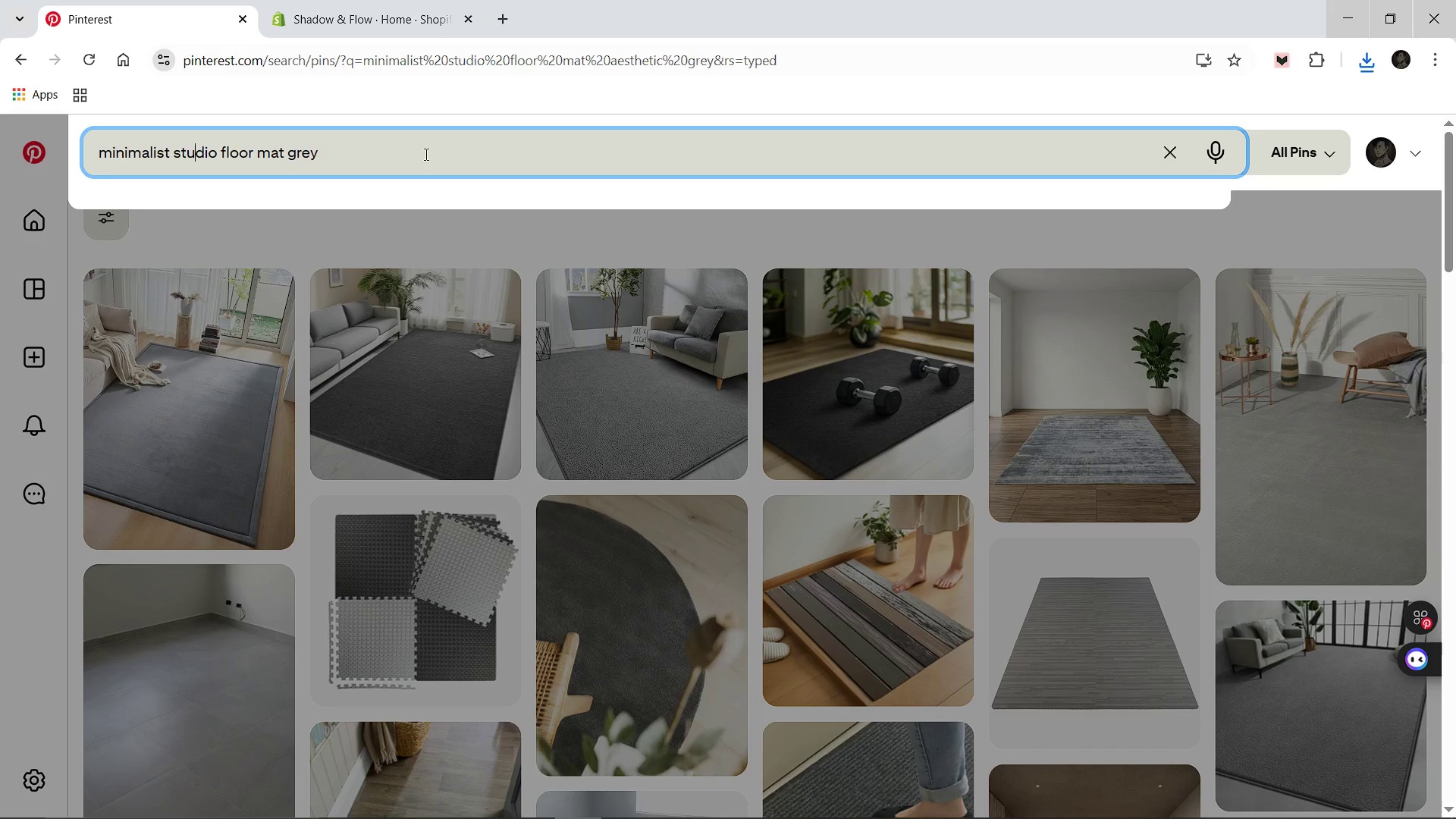 
key(ArrowLeft)
 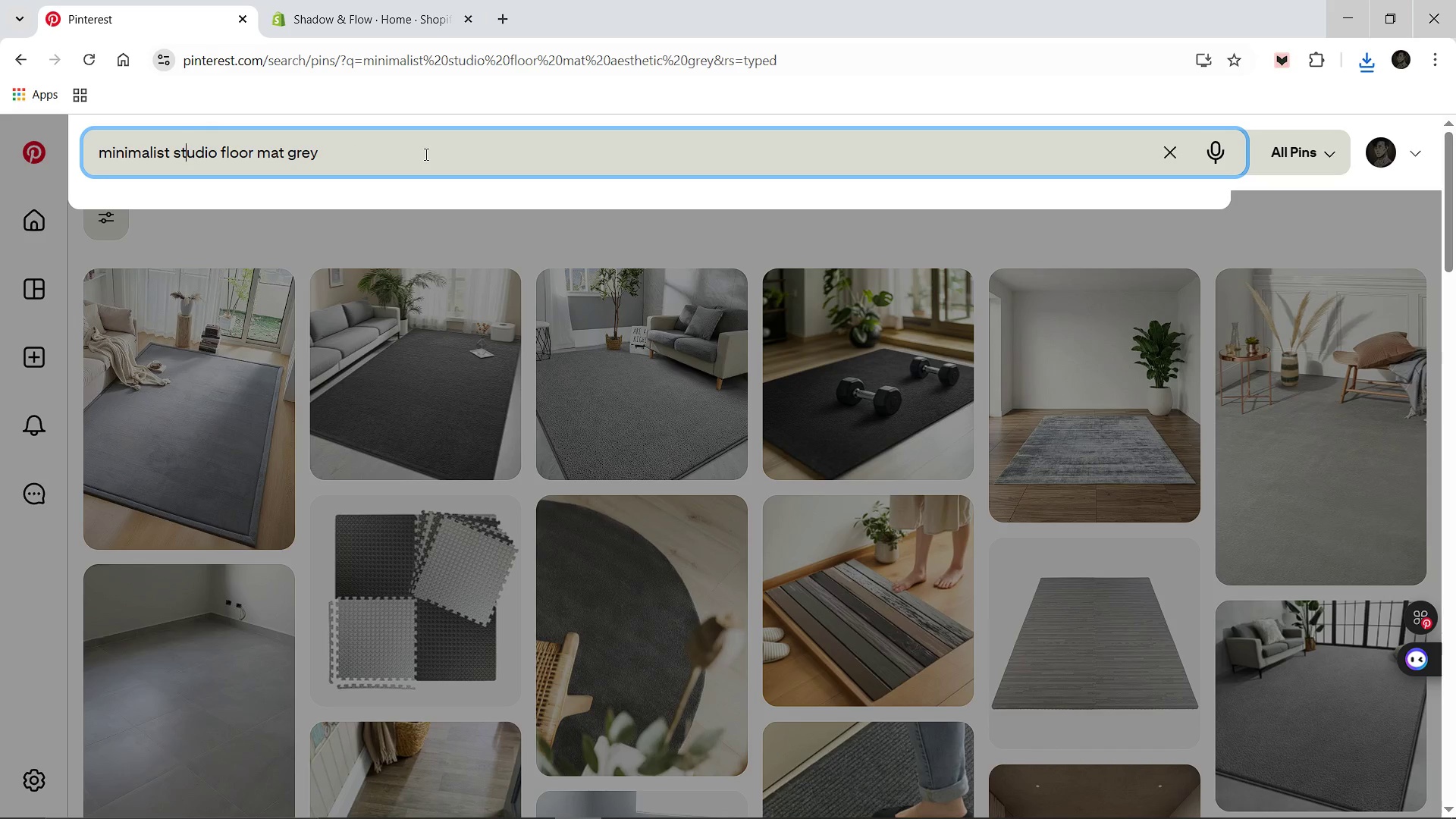 
key(ArrowLeft)
 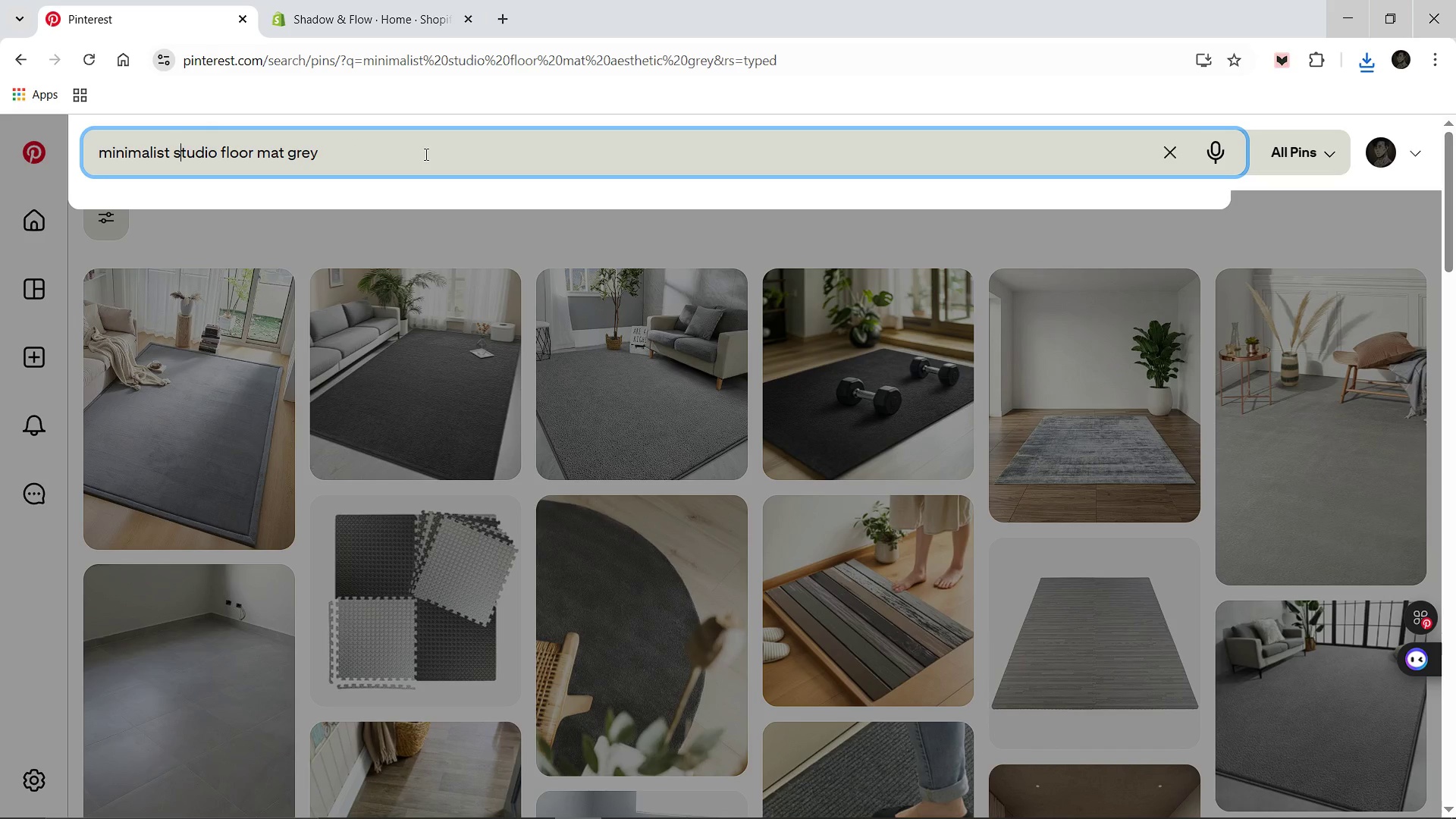 
key(ArrowLeft)
 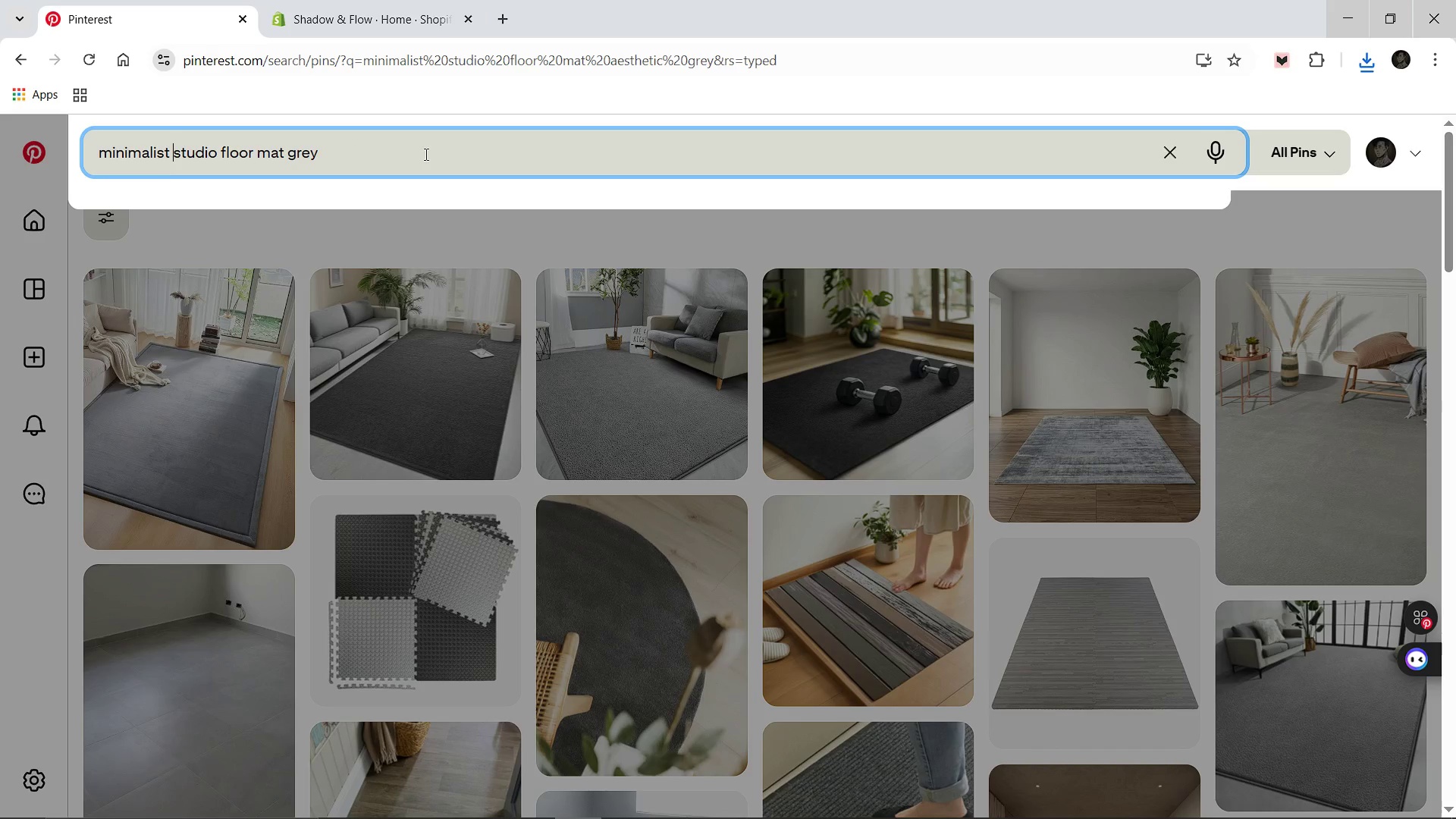 
key(ArrowLeft)
 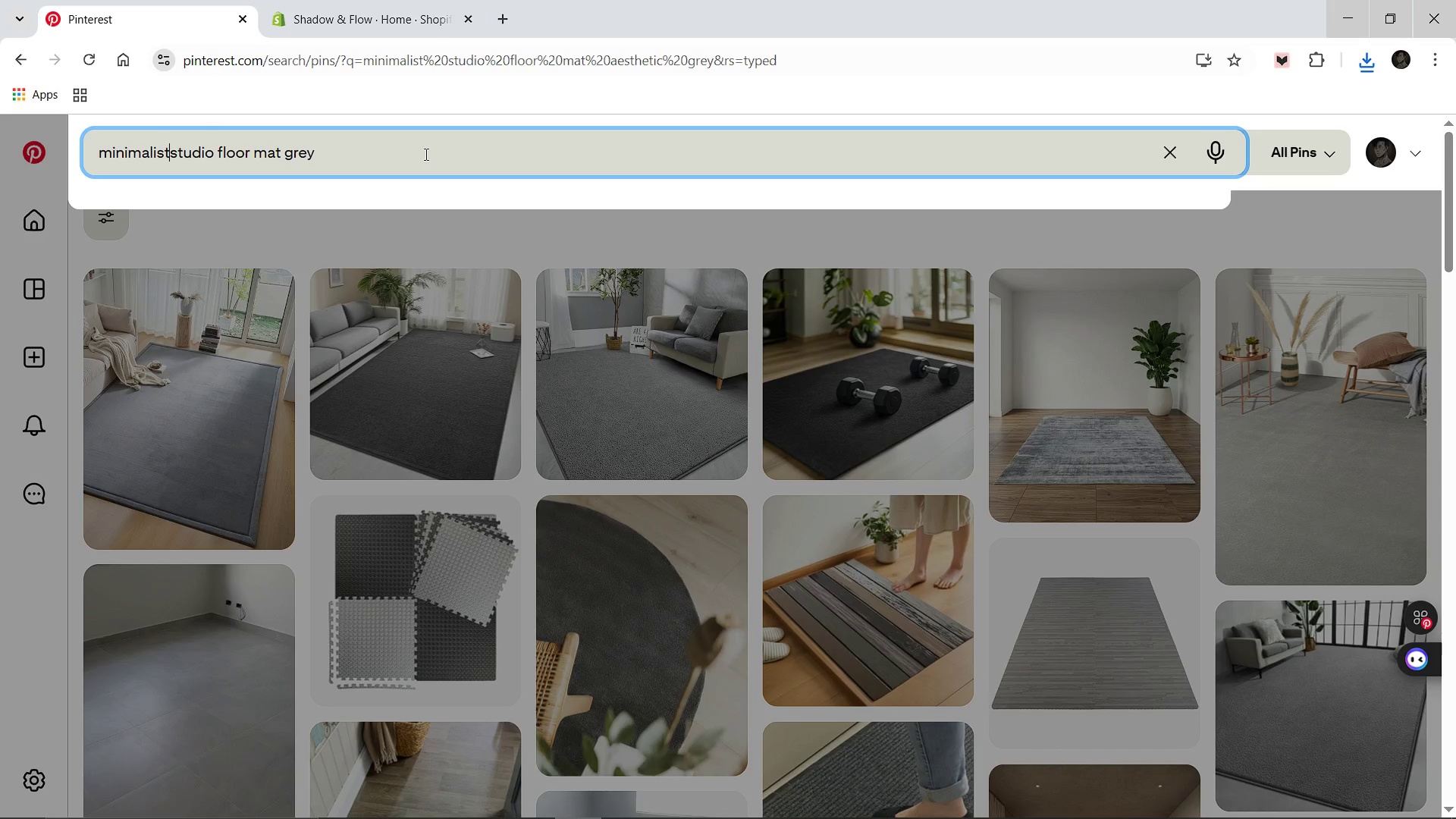 
hold_key(key=Backspace, duration=1.06)
 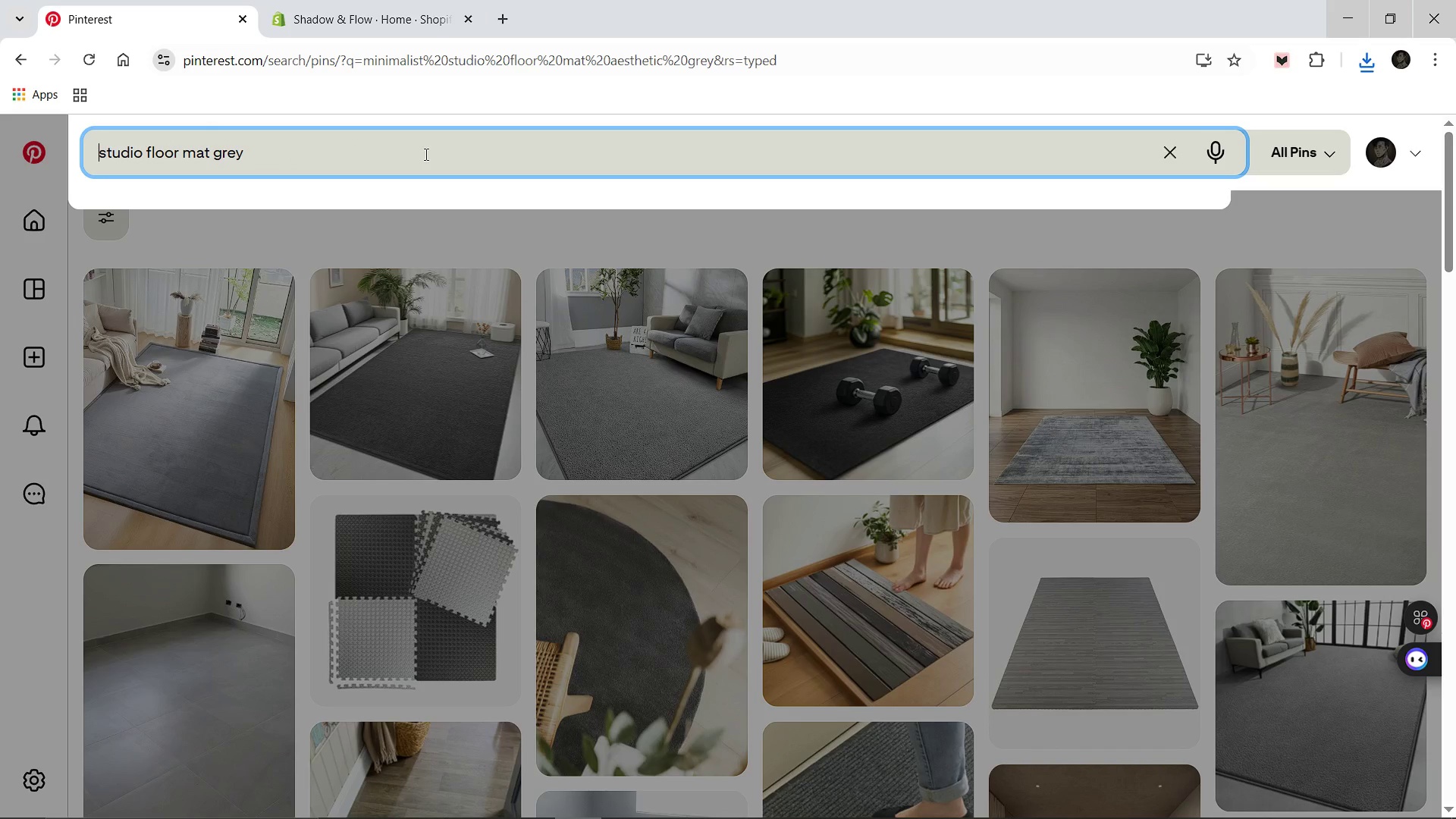 
key(Enter)
 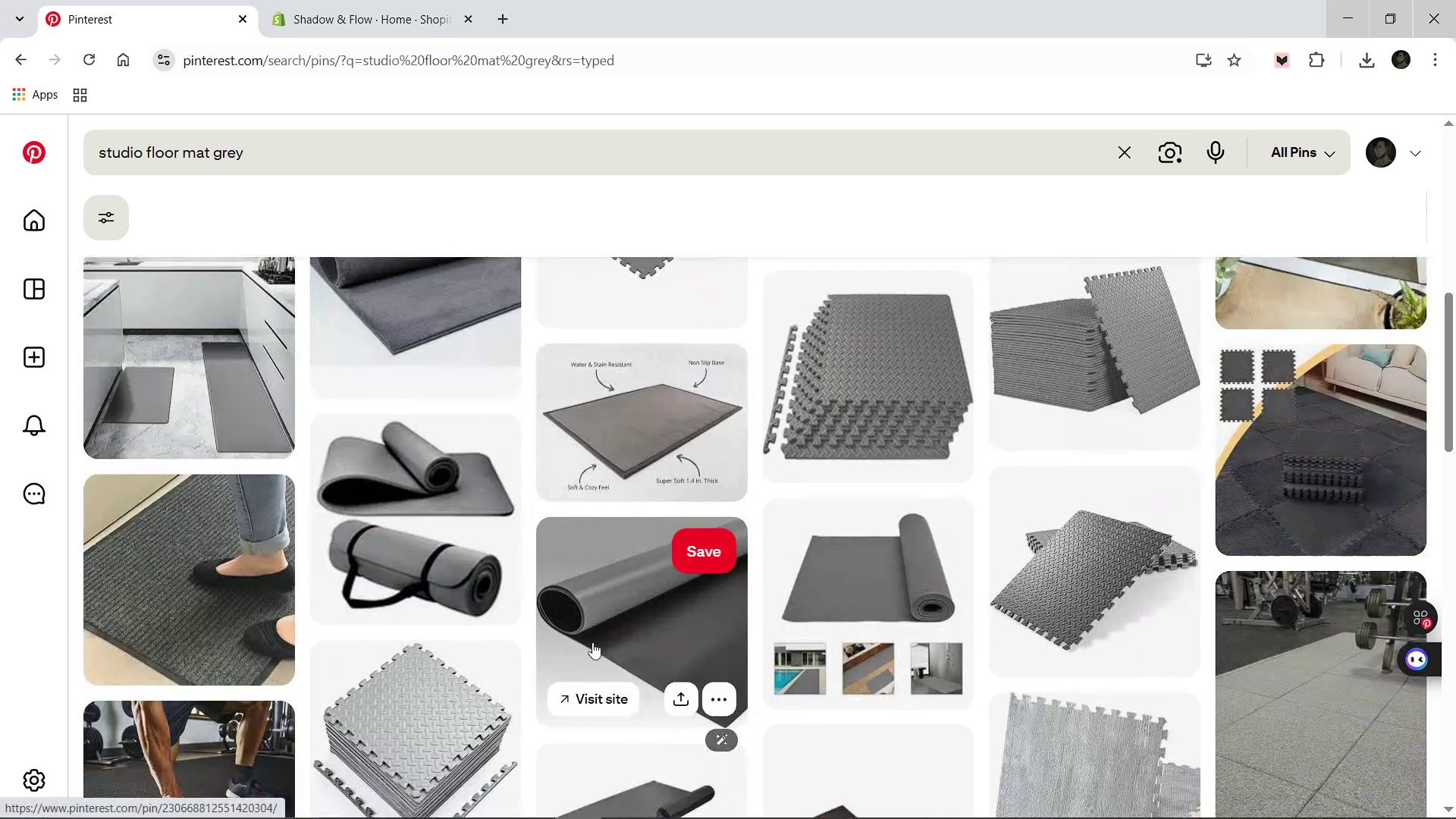 
wait(23.02)
 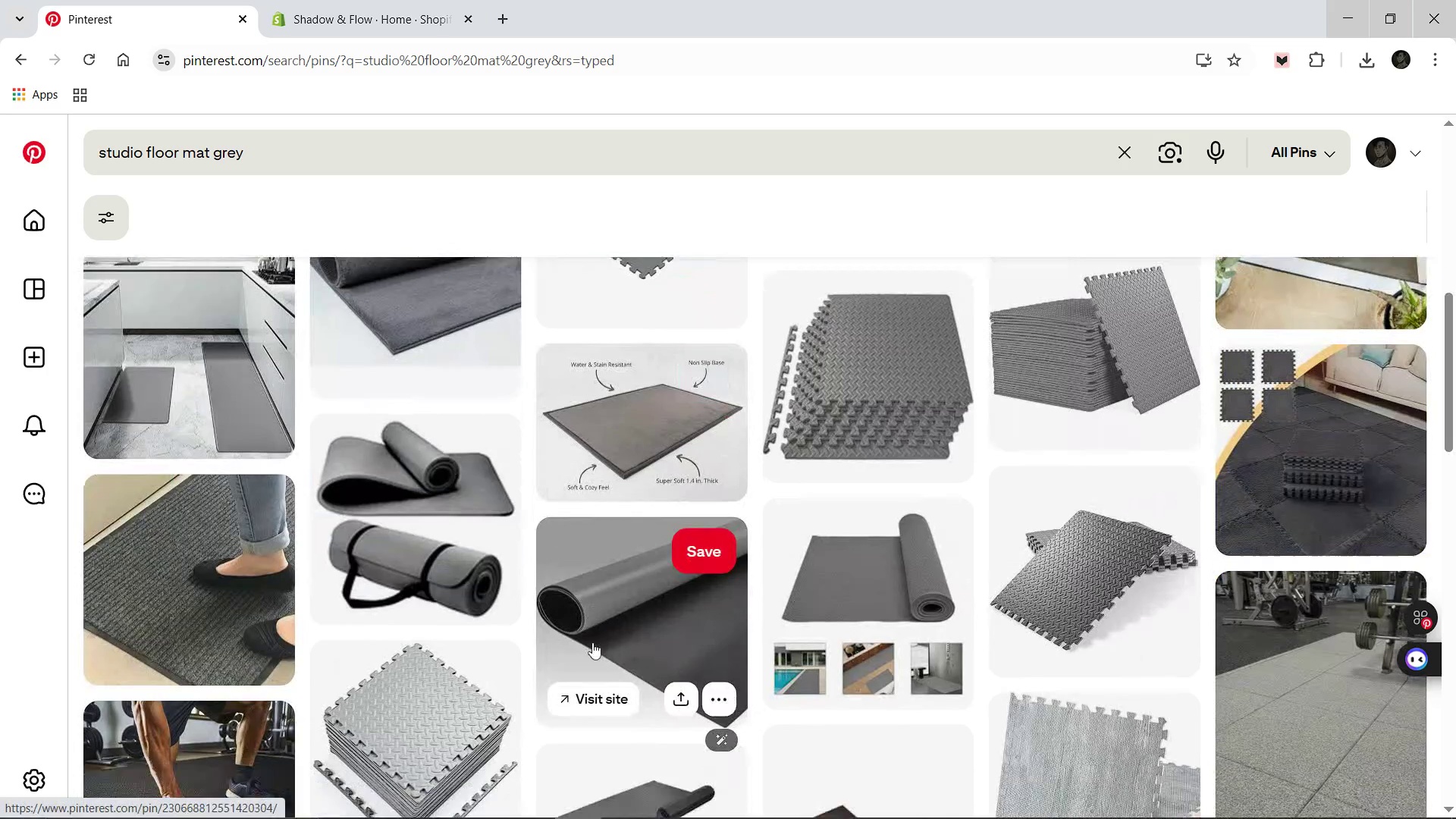 
left_click([862, 638])
 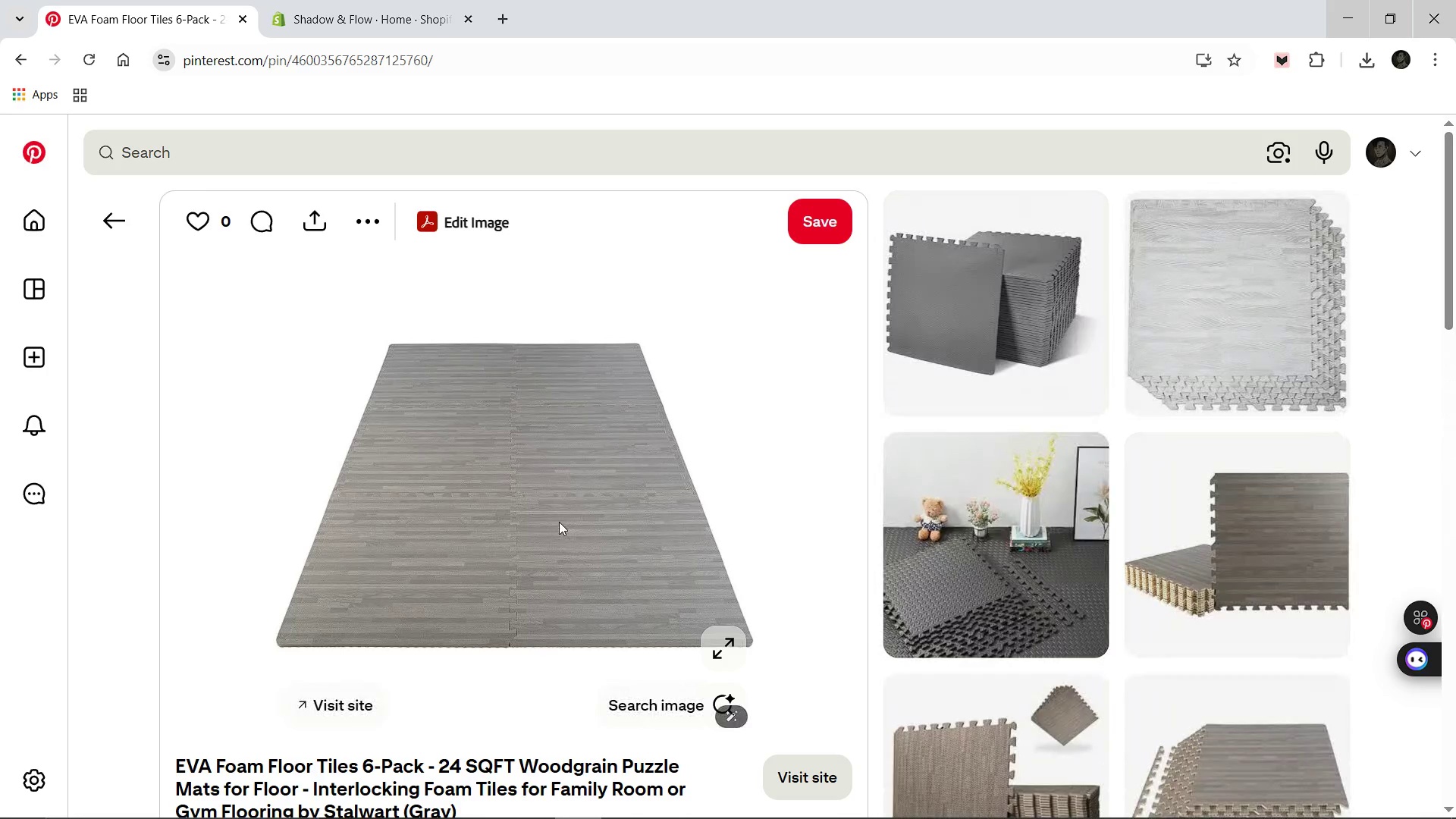 
wait(9.0)
 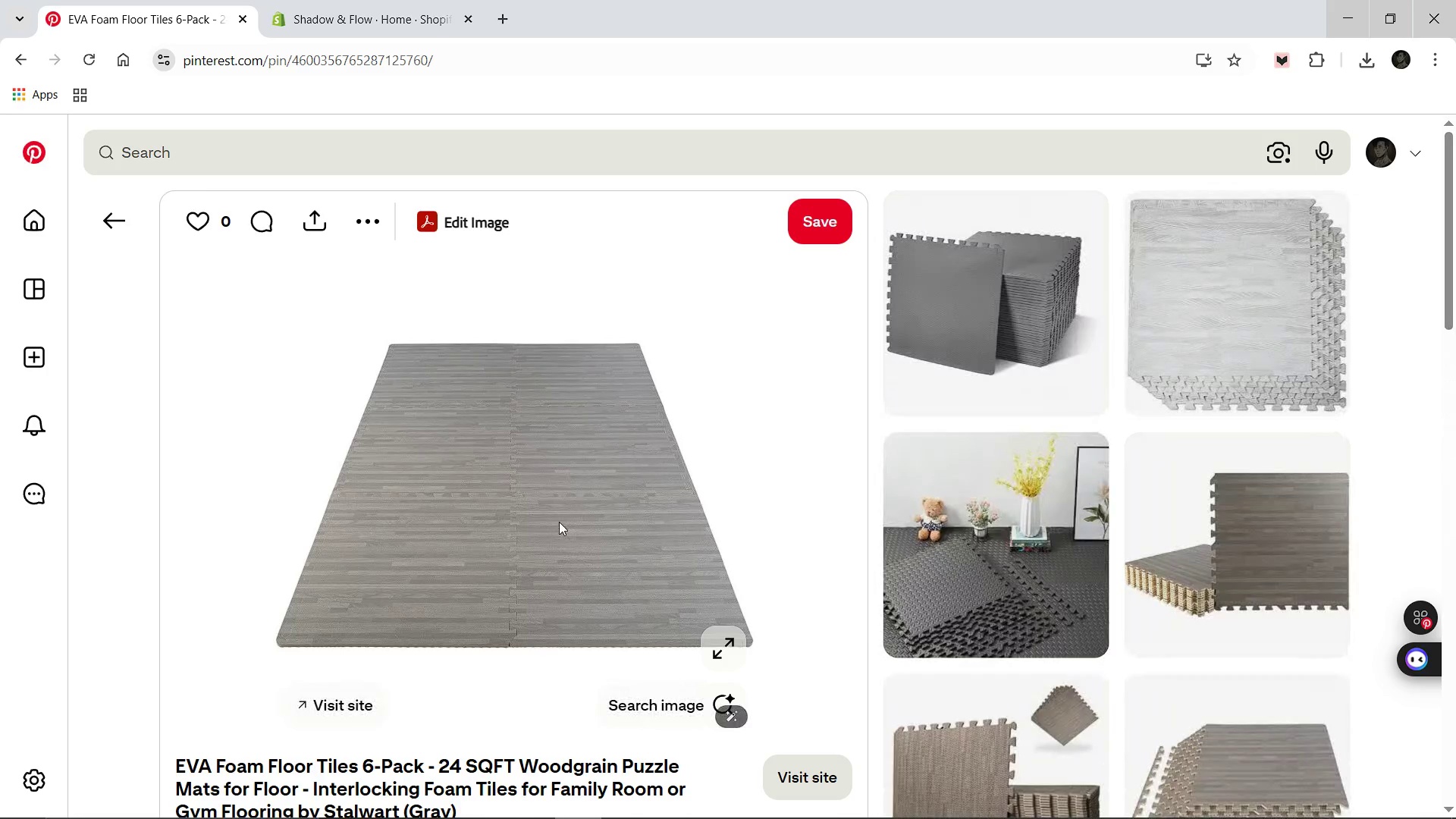 
left_click([101, 235])
 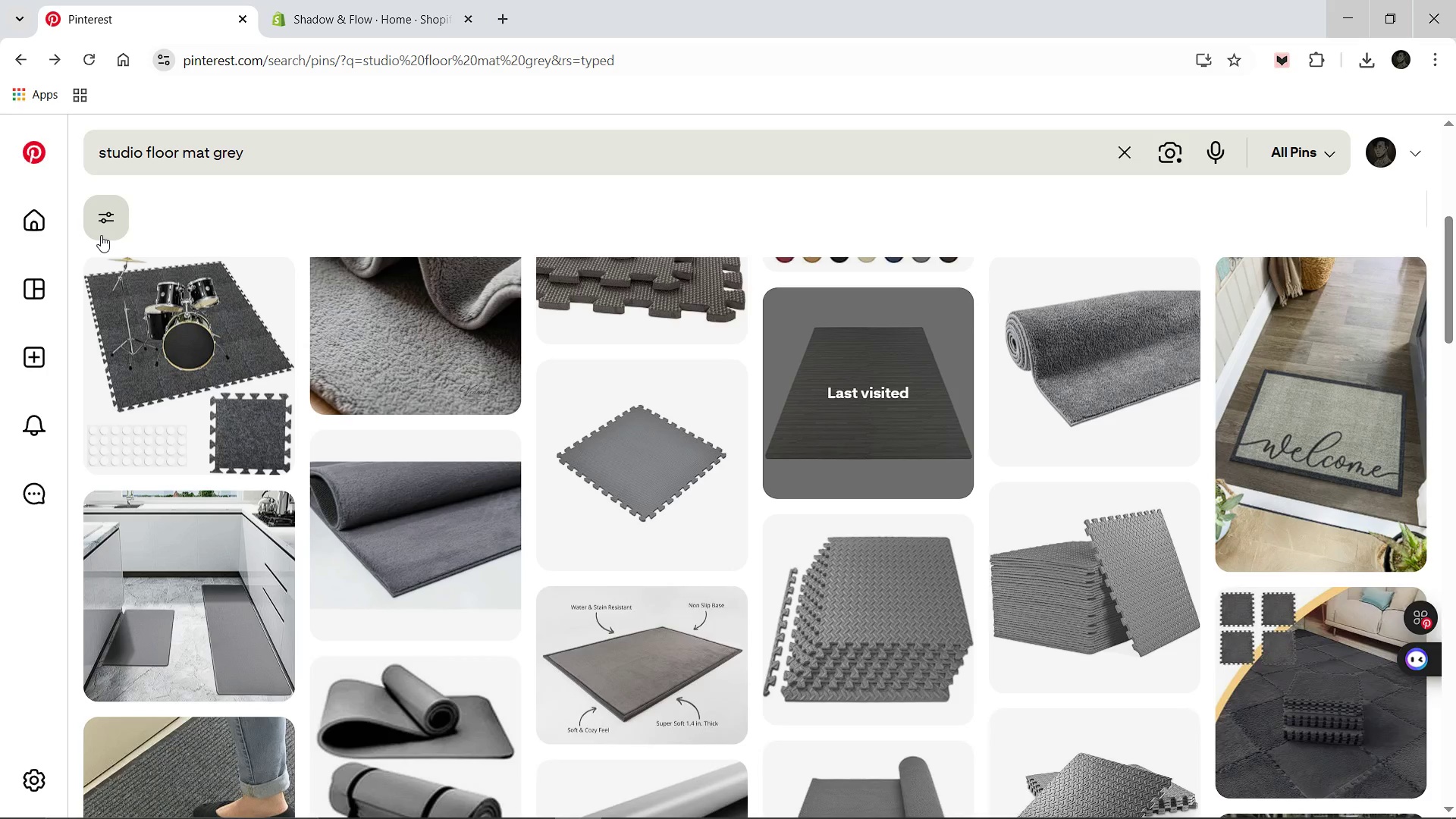 
mouse_move([382, 427])
 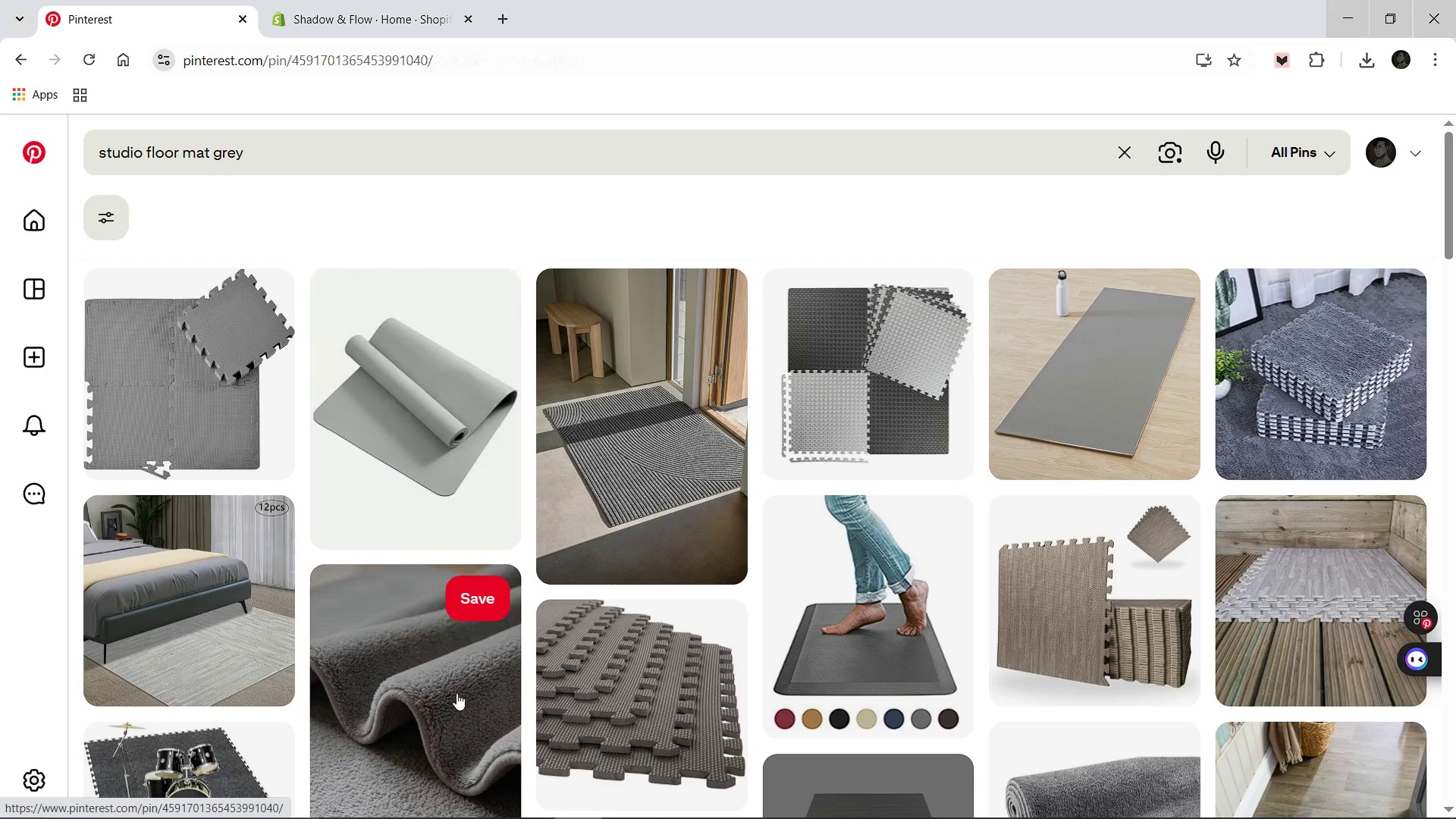 
left_click([457, 693])
 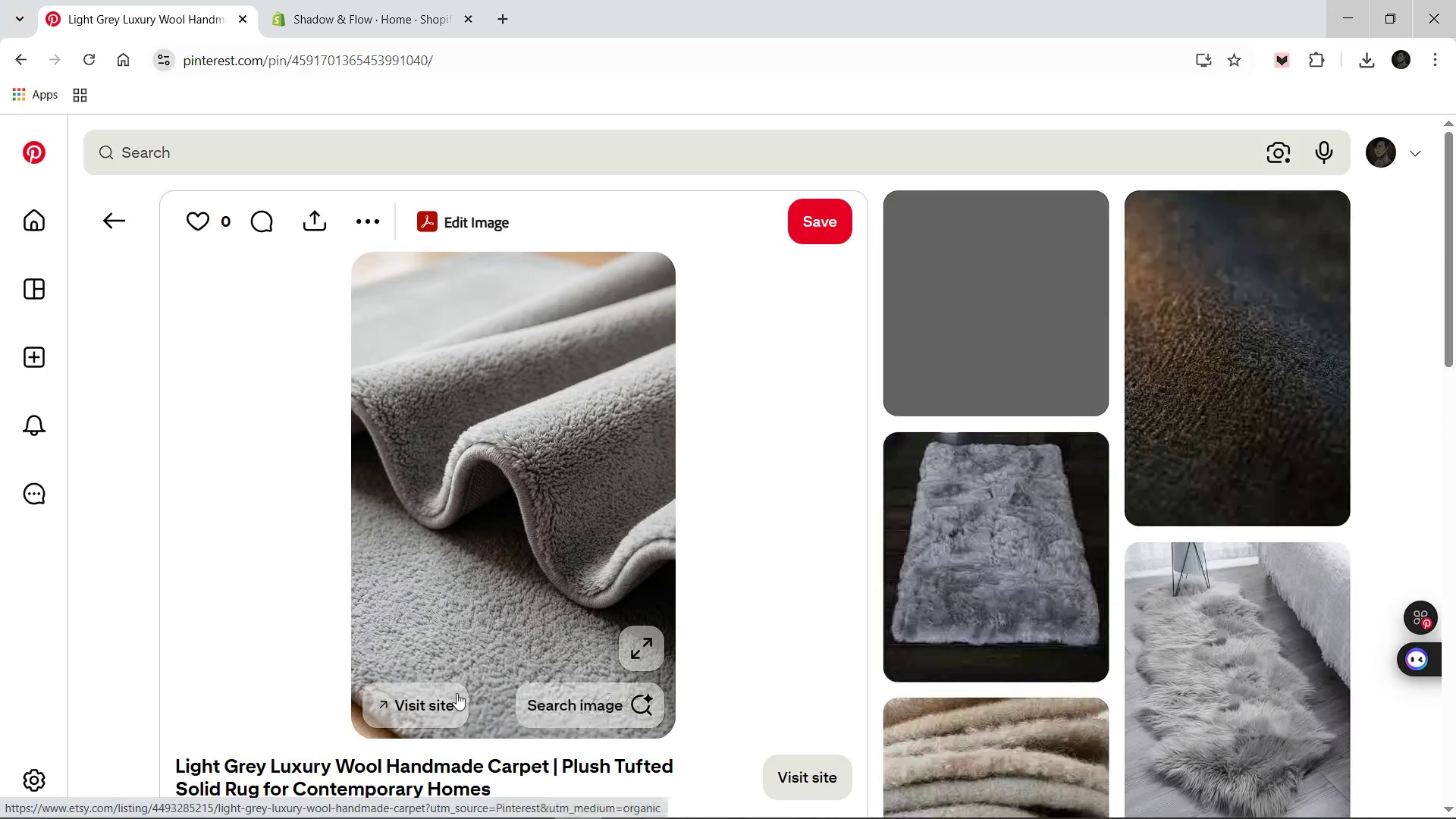 
right_click([457, 637])
 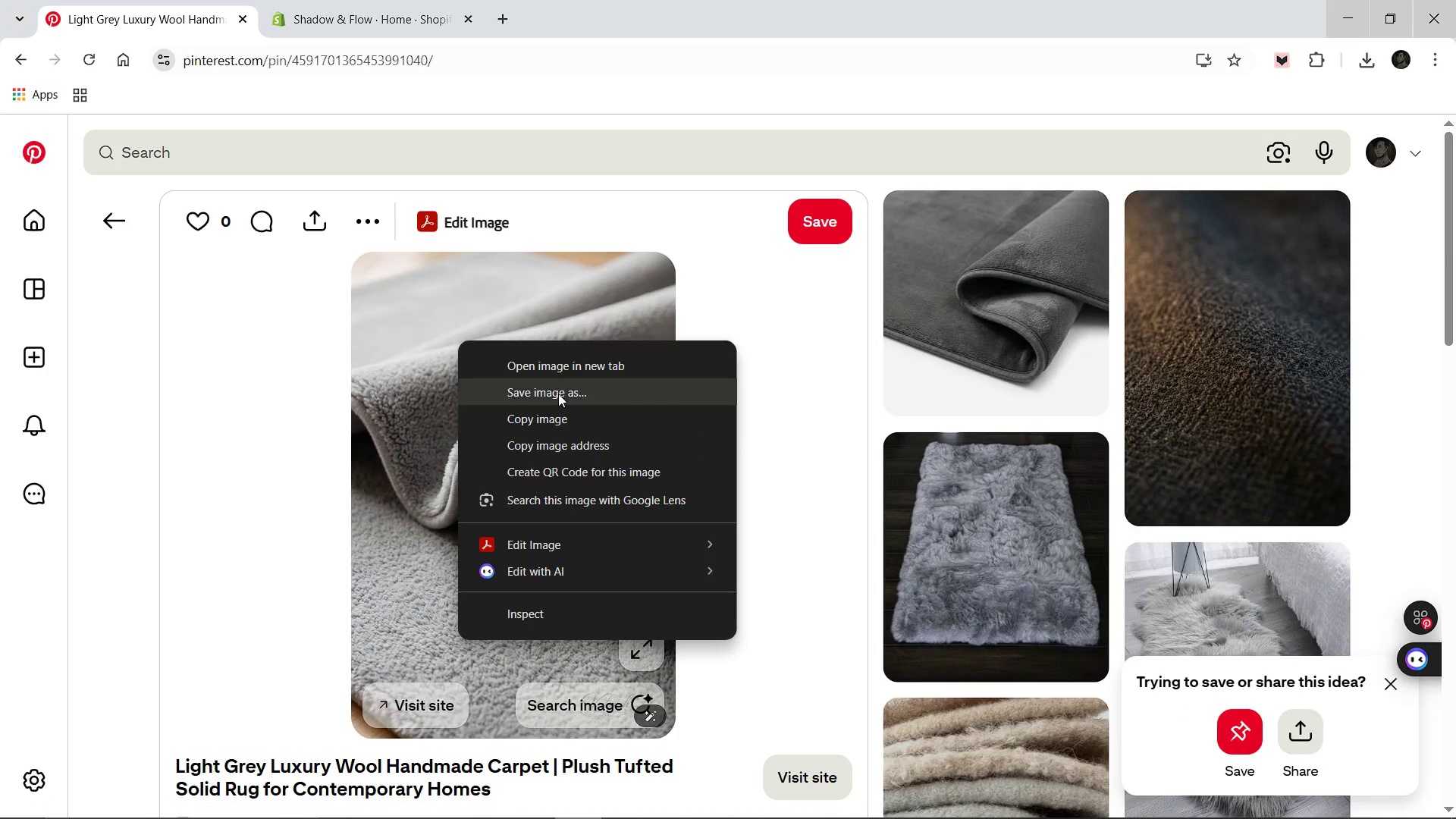 
left_click([557, 393])
 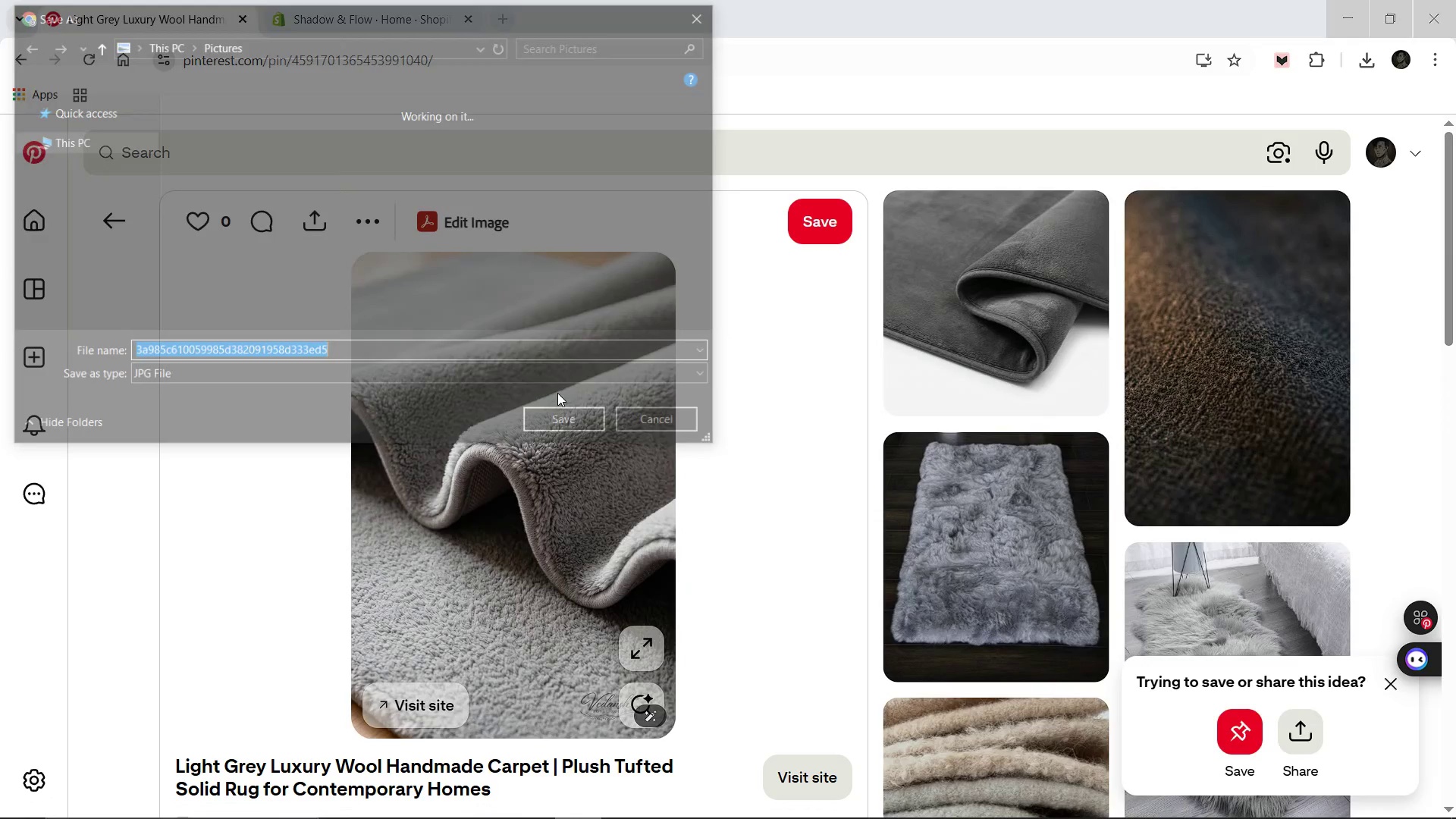 
type(Hybrid-Studio-Floor-Mat)
 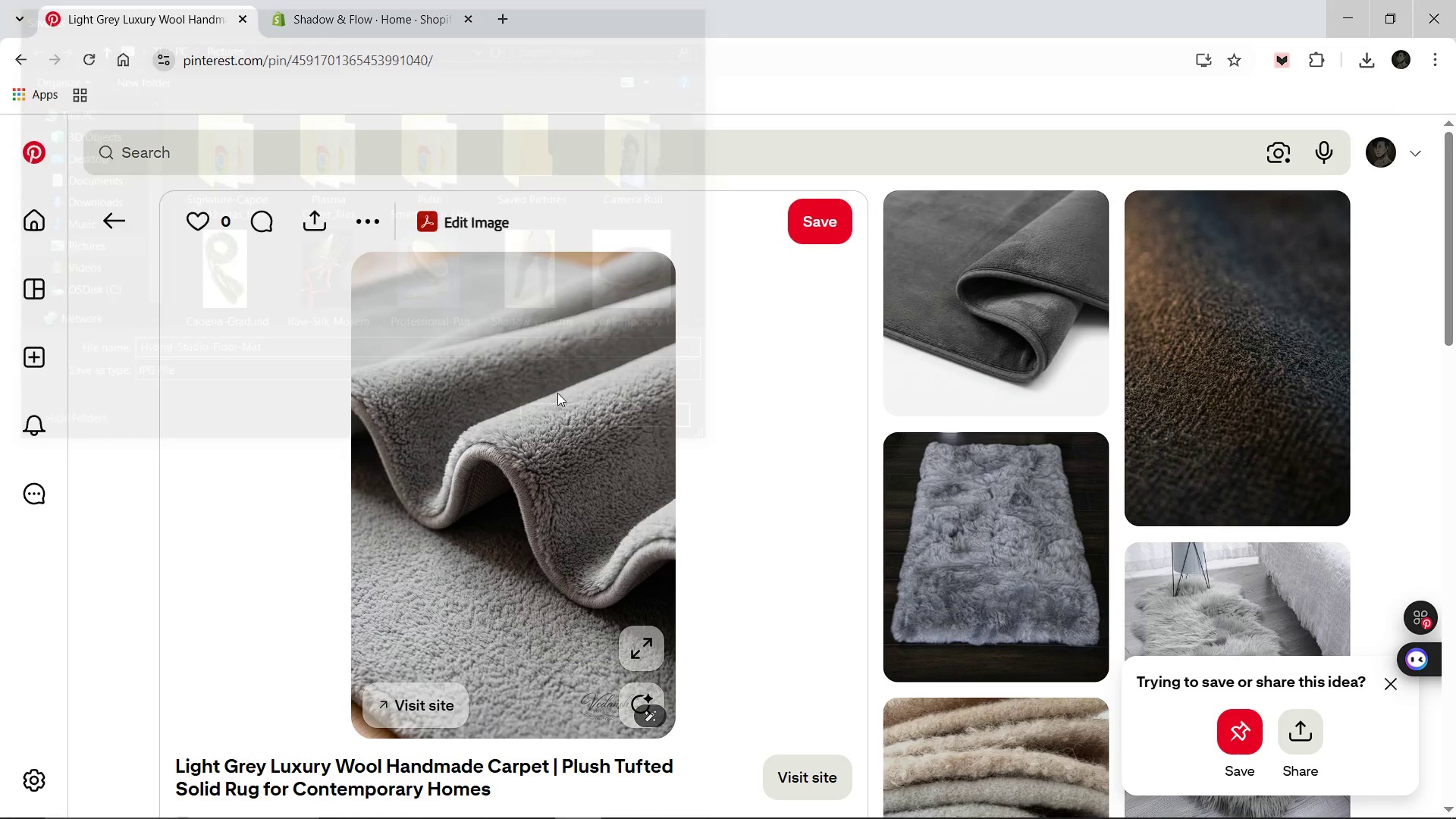 